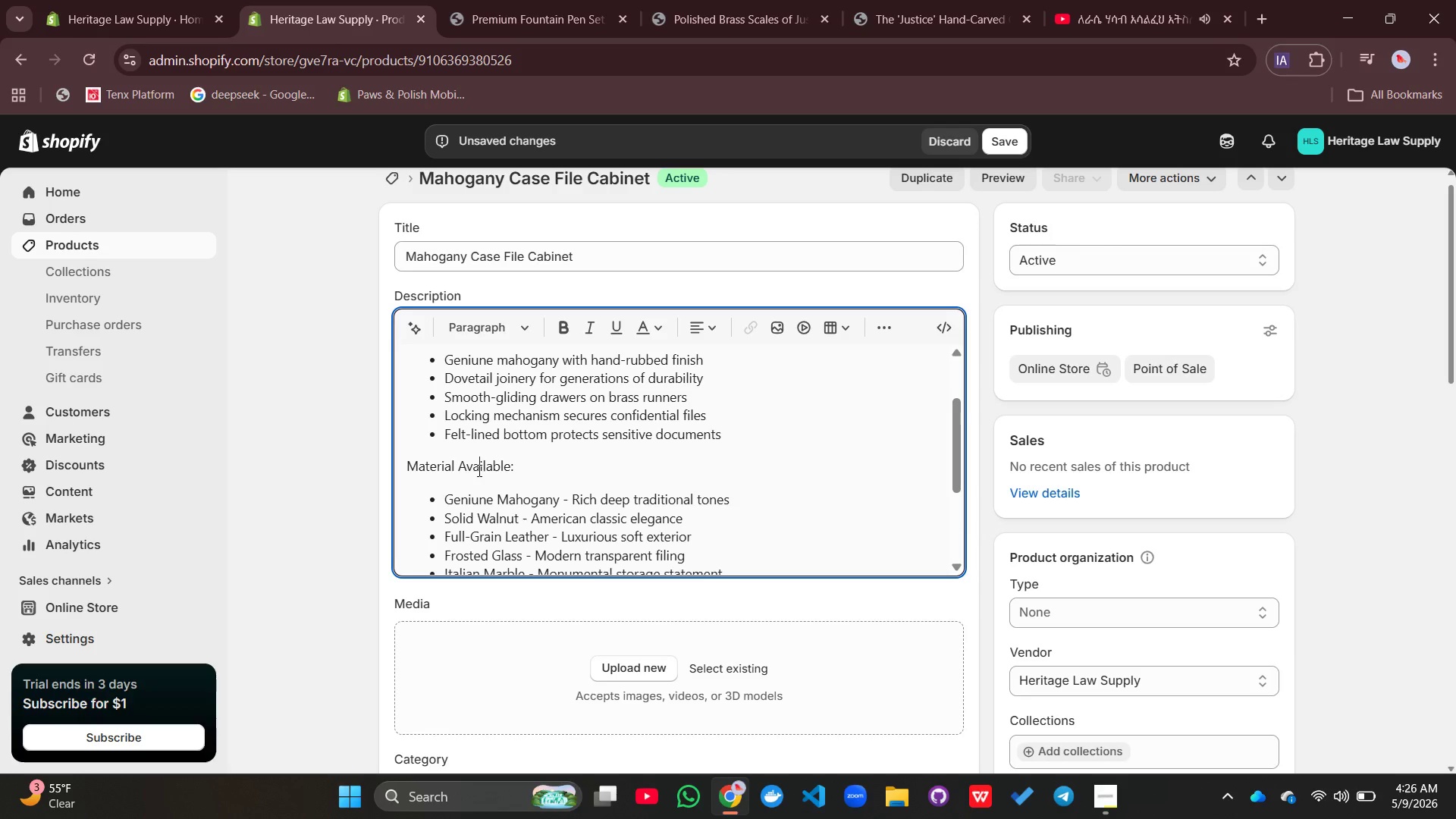 
double_click([478, 470])
 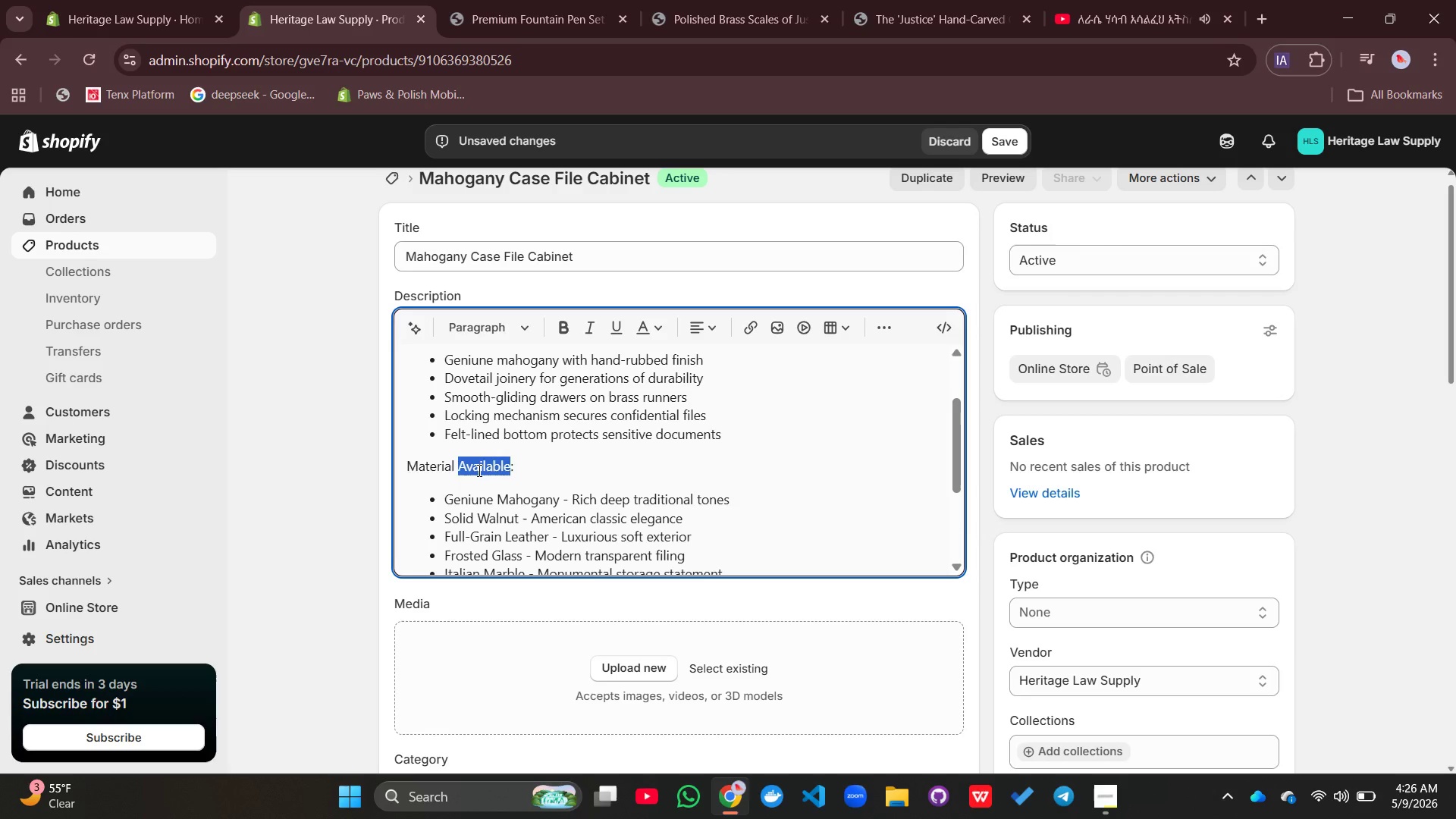 
triple_click([478, 470])
 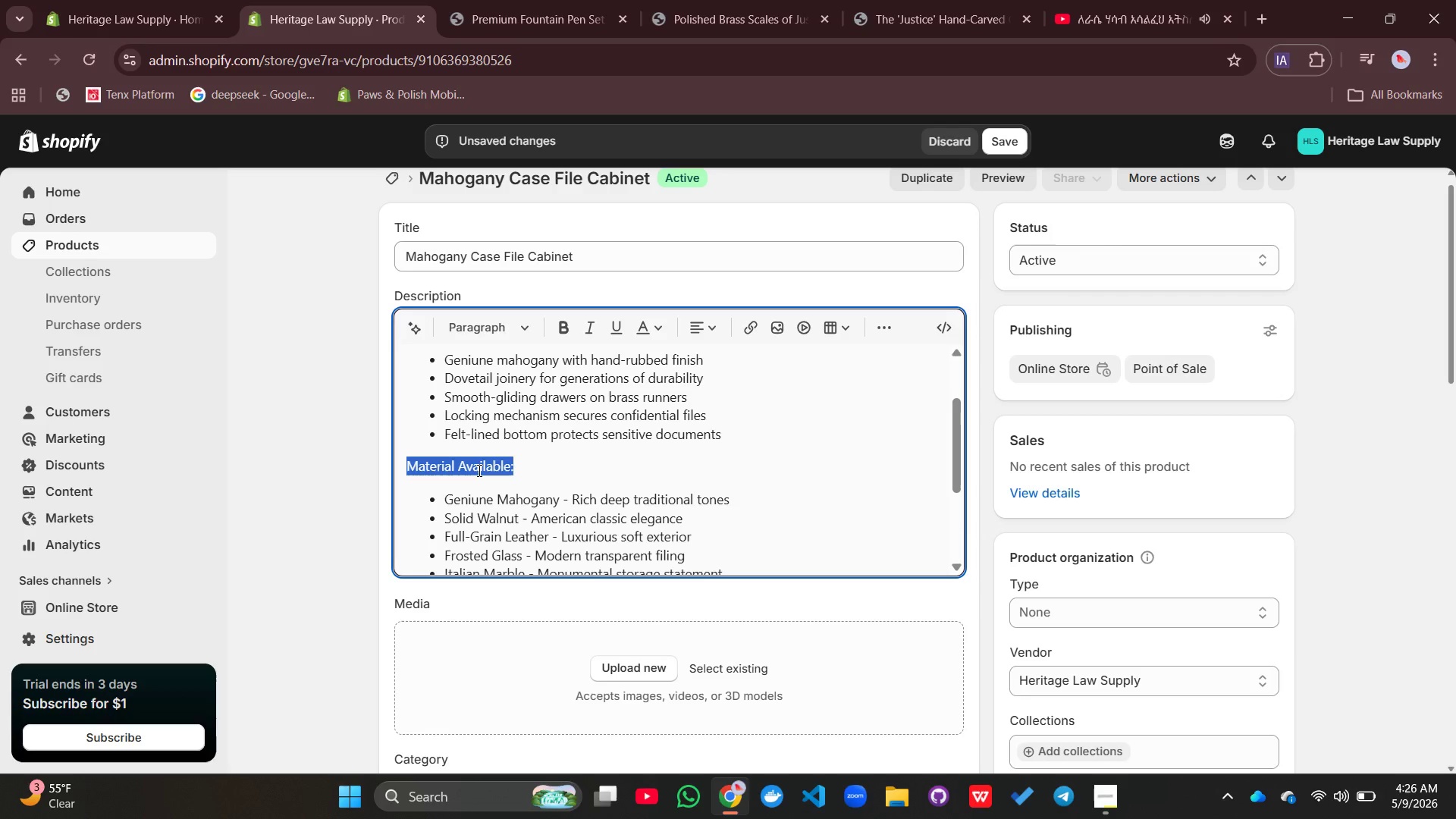 
triple_click([478, 470])
 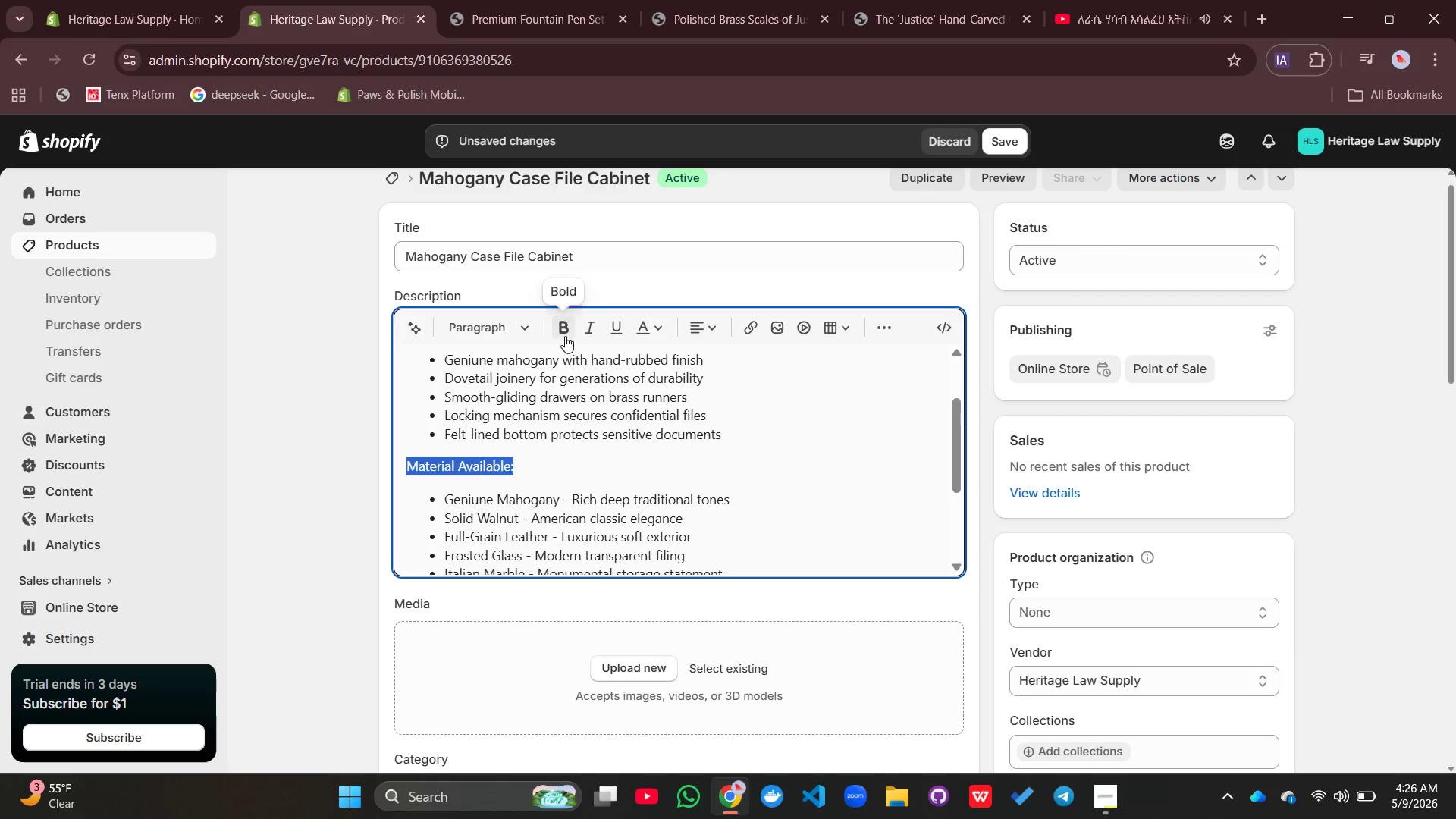 
left_click([565, 336])
 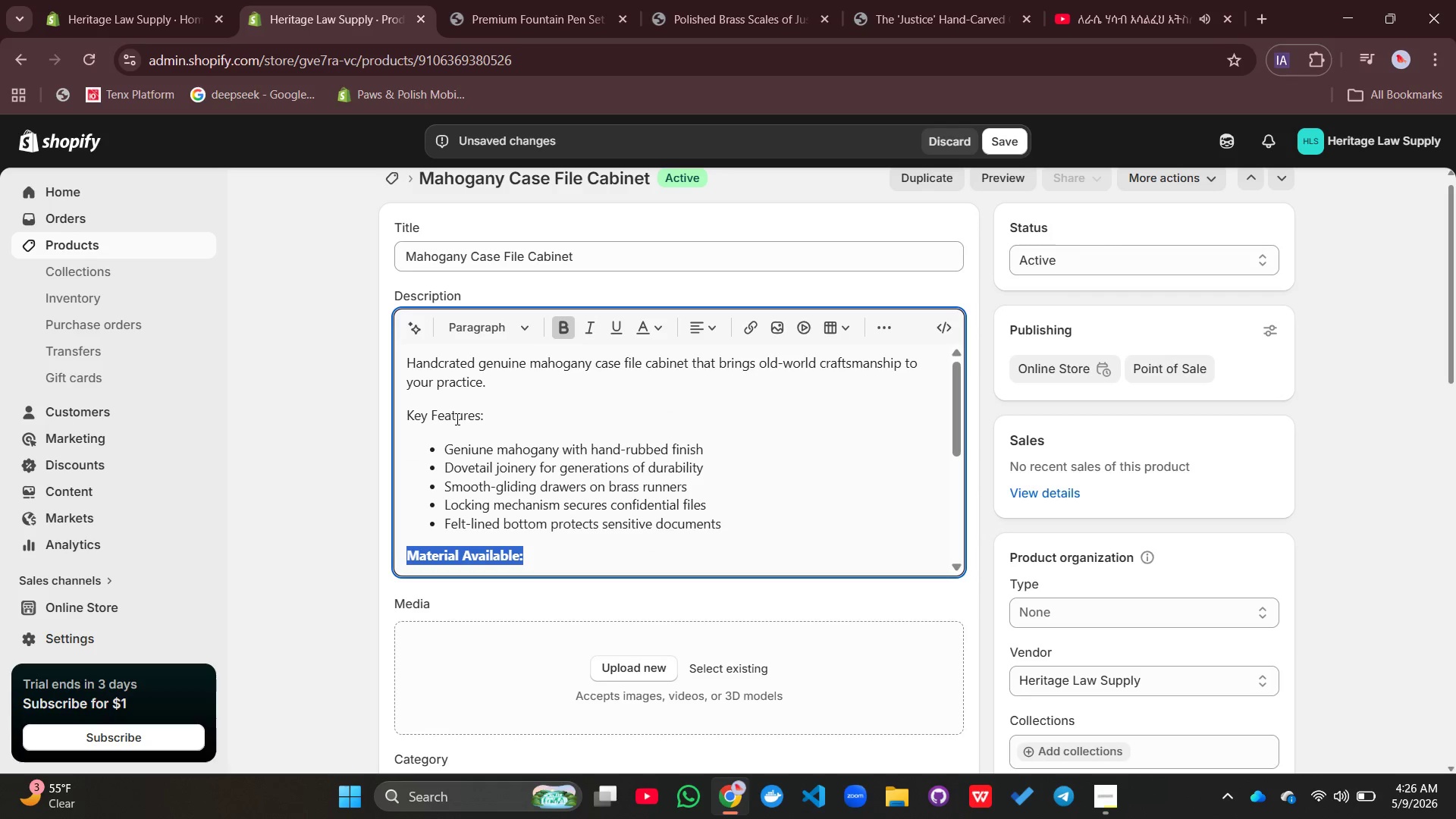 
double_click([455, 419])
 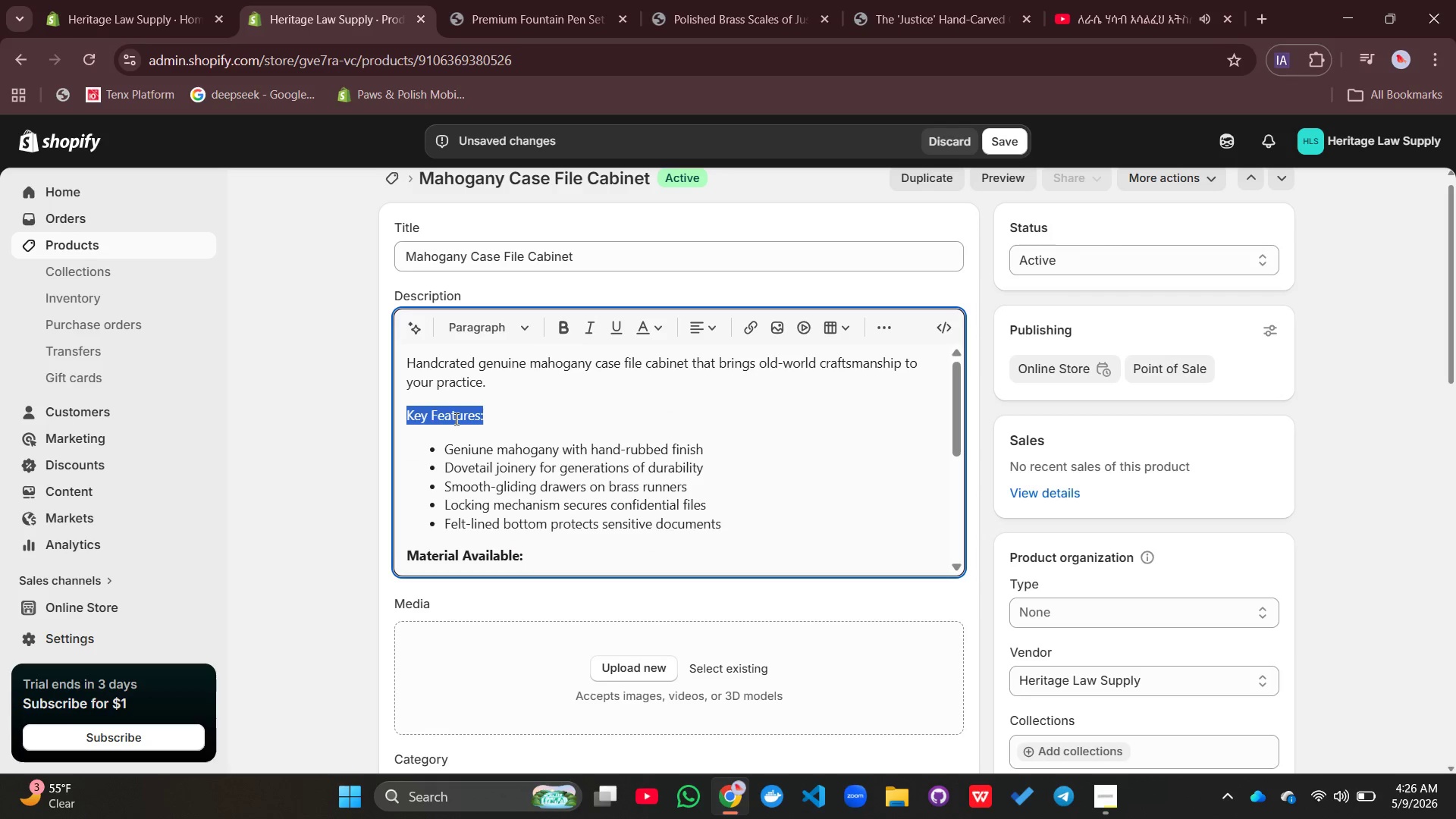 
left_click_drag(start_coordinate=[455, 419], to_coordinate=[551, 330])
 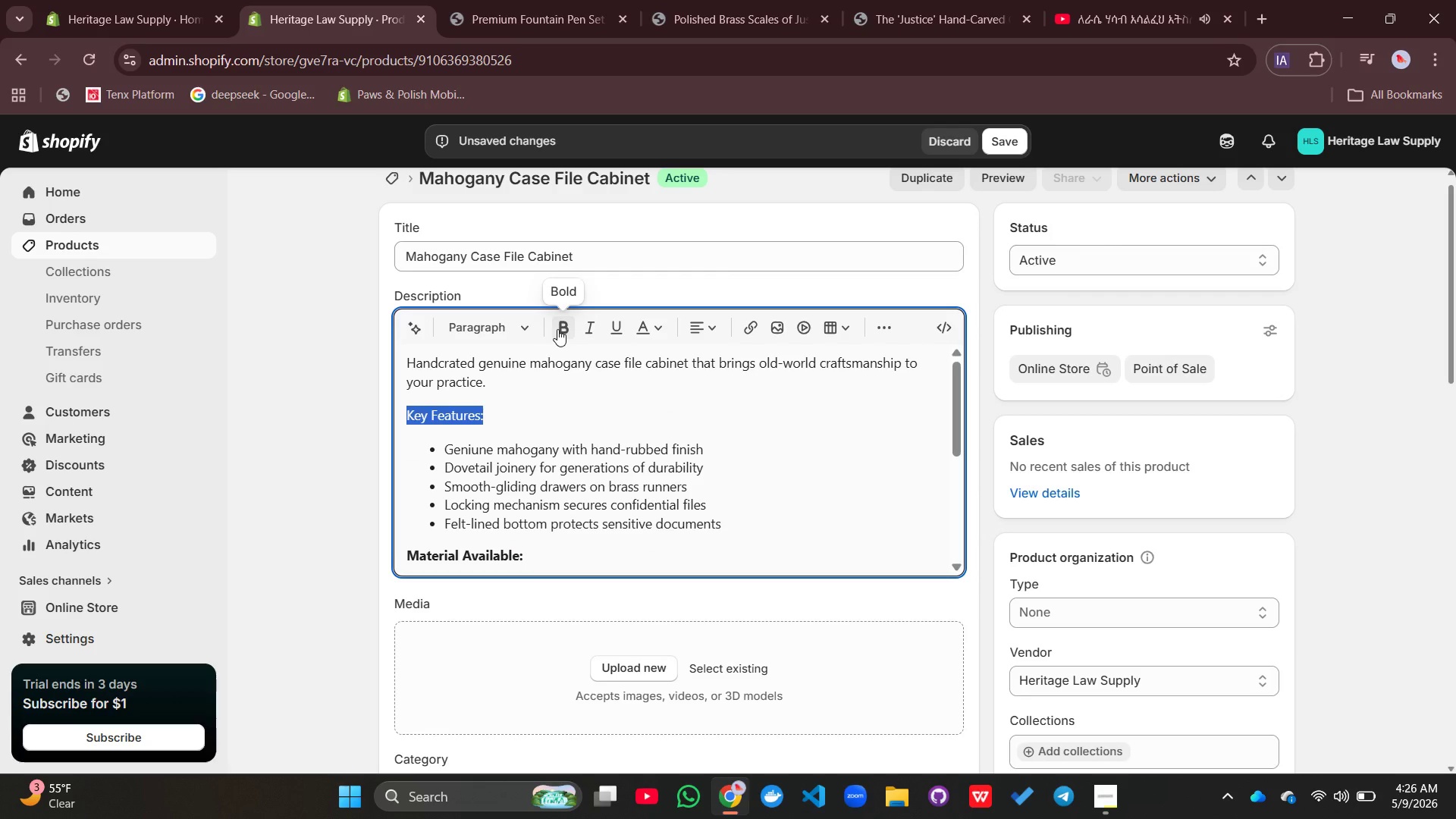 
left_click([557, 329])
 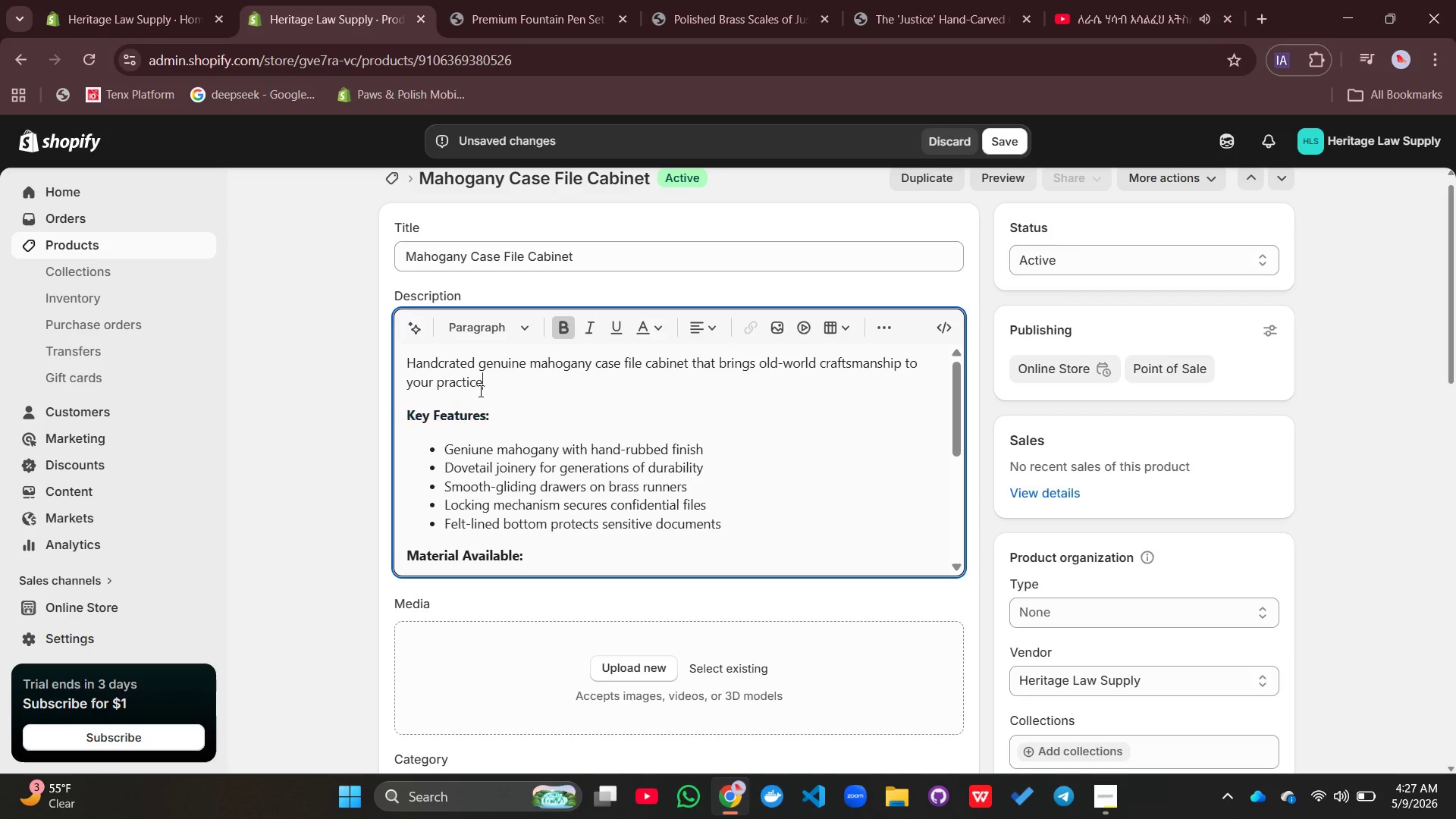 
double_click([479, 391])
 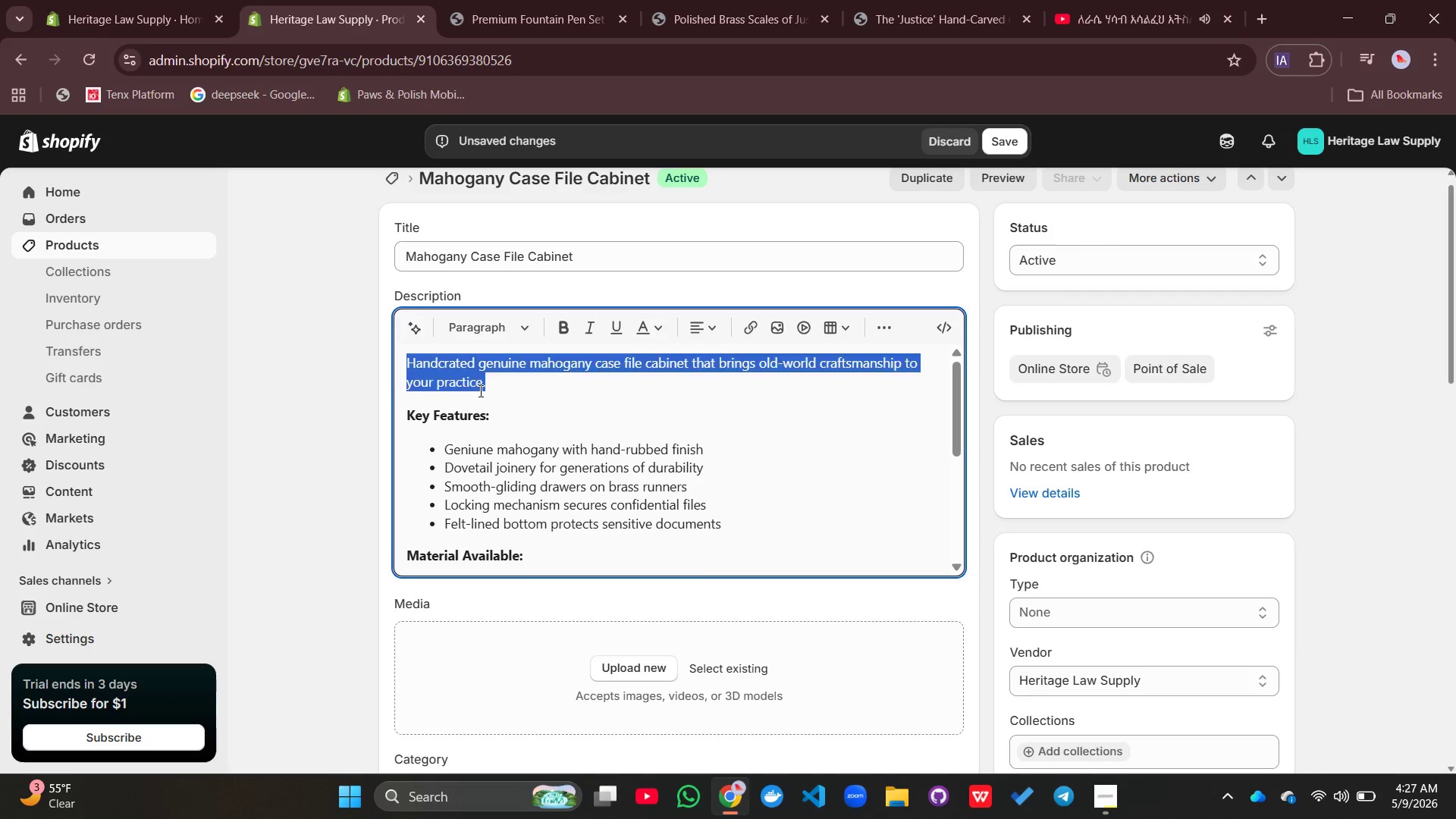 
triple_click([479, 391])
 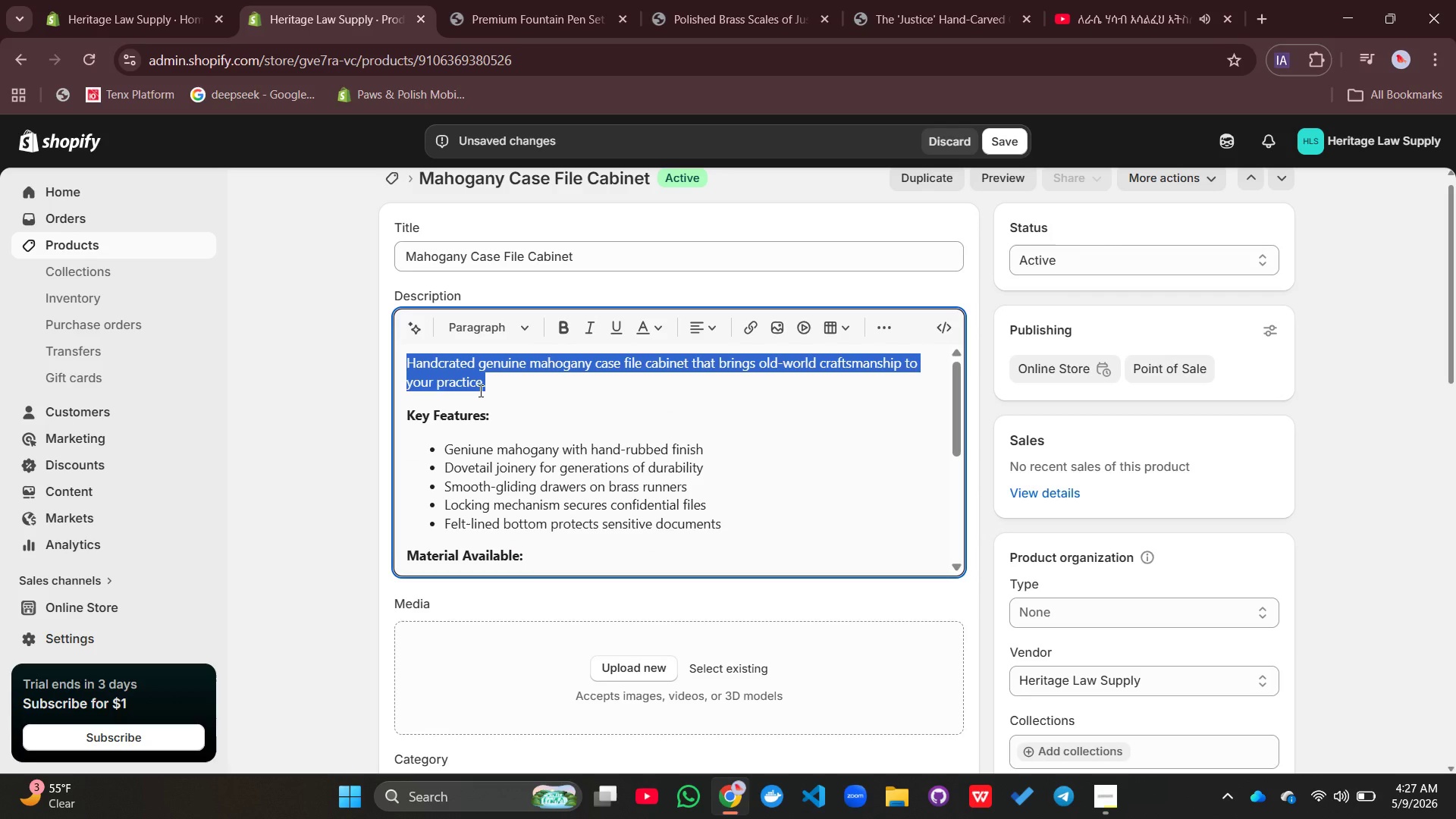 
triple_click([479, 391])
 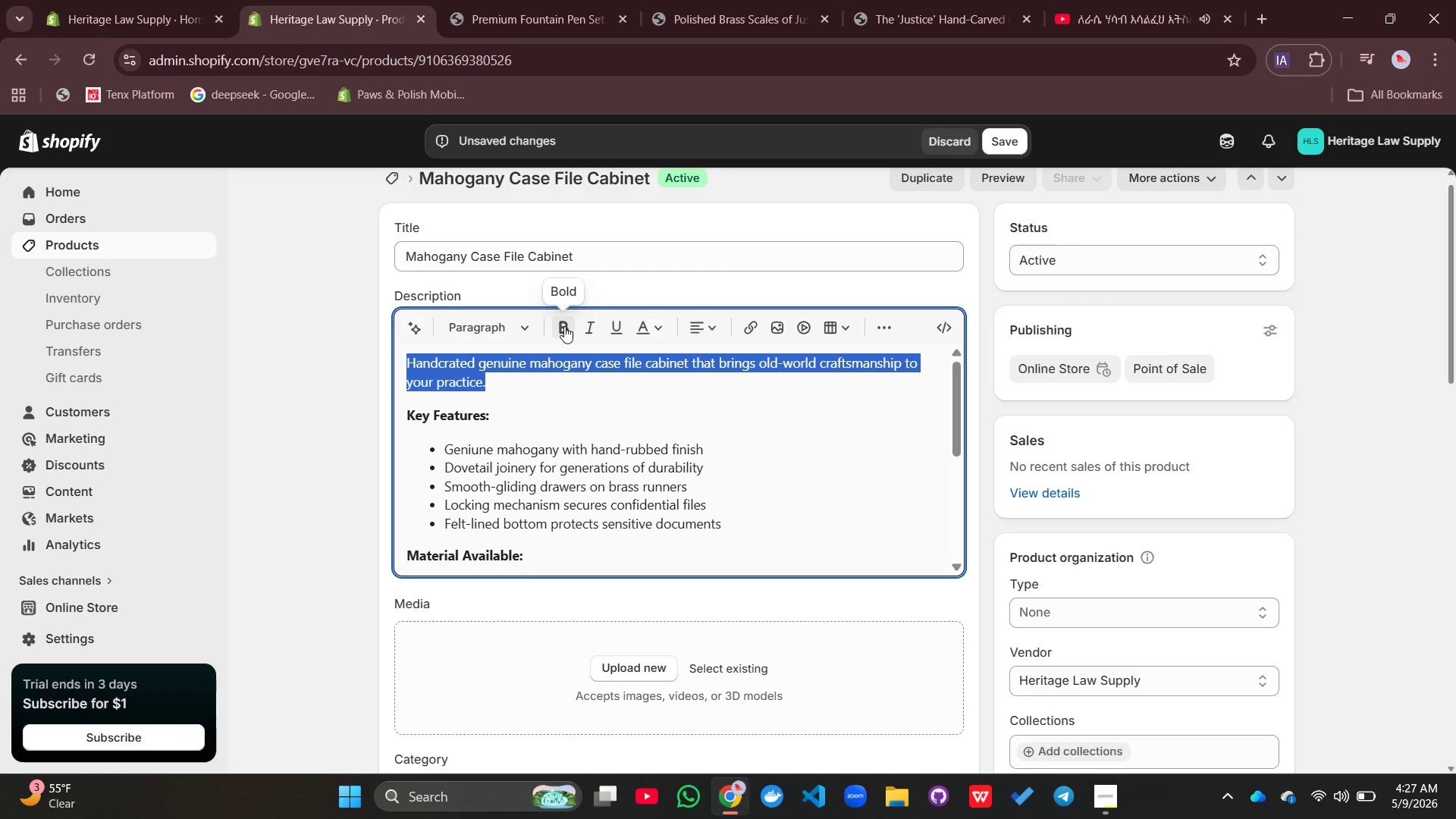 
left_click([564, 326])
 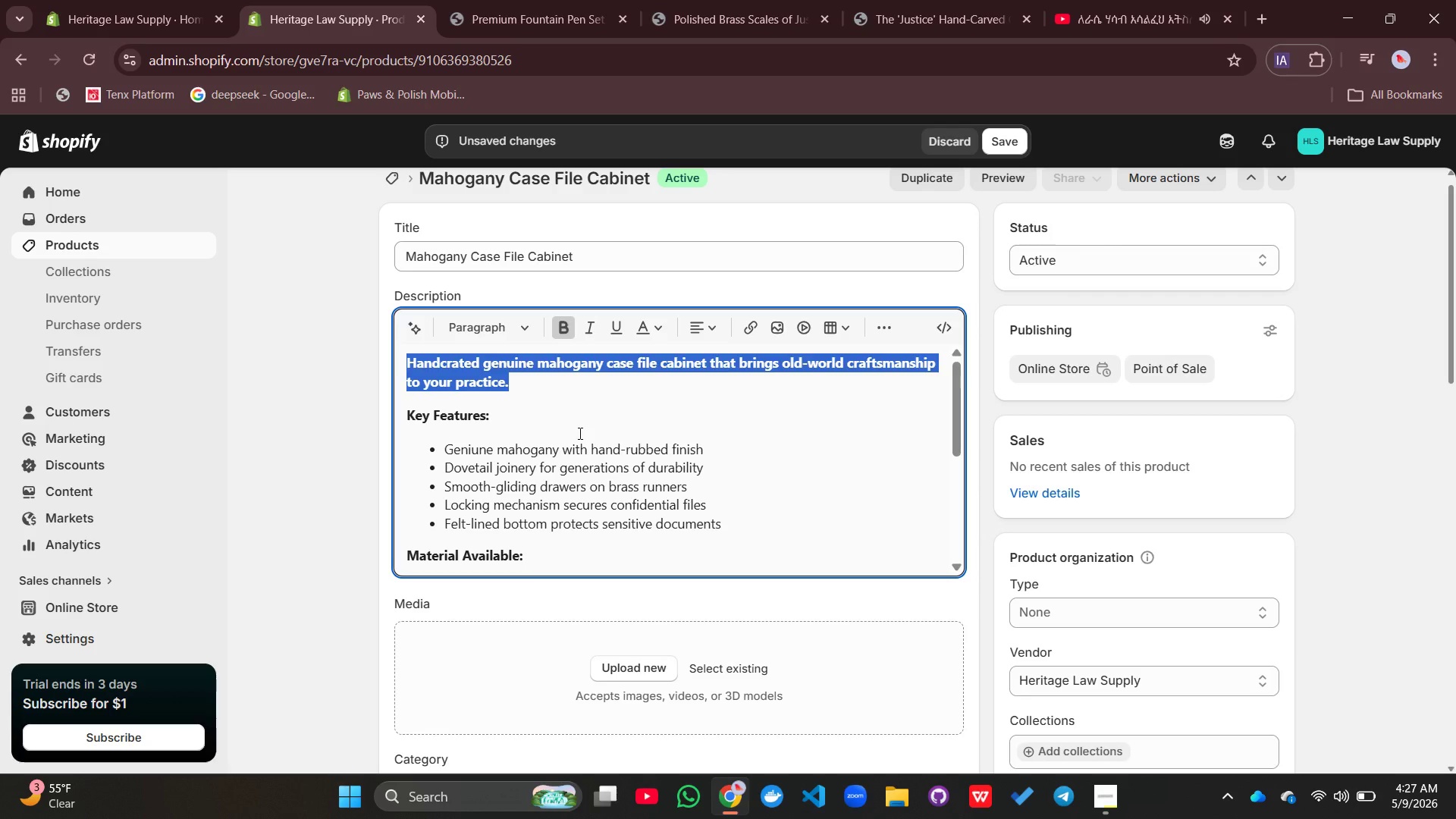 
left_click([579, 433])
 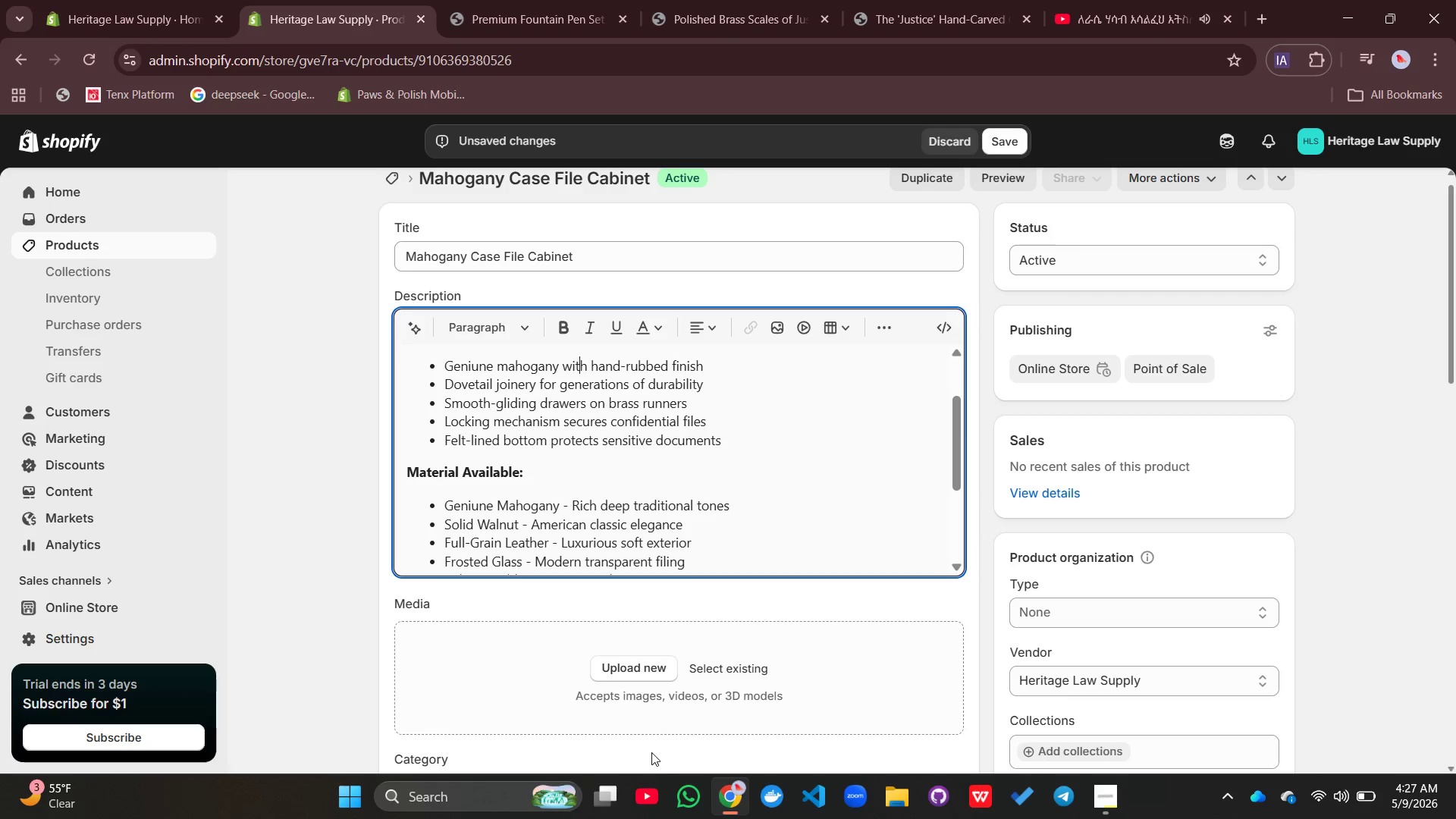 
left_click([642, 668])
 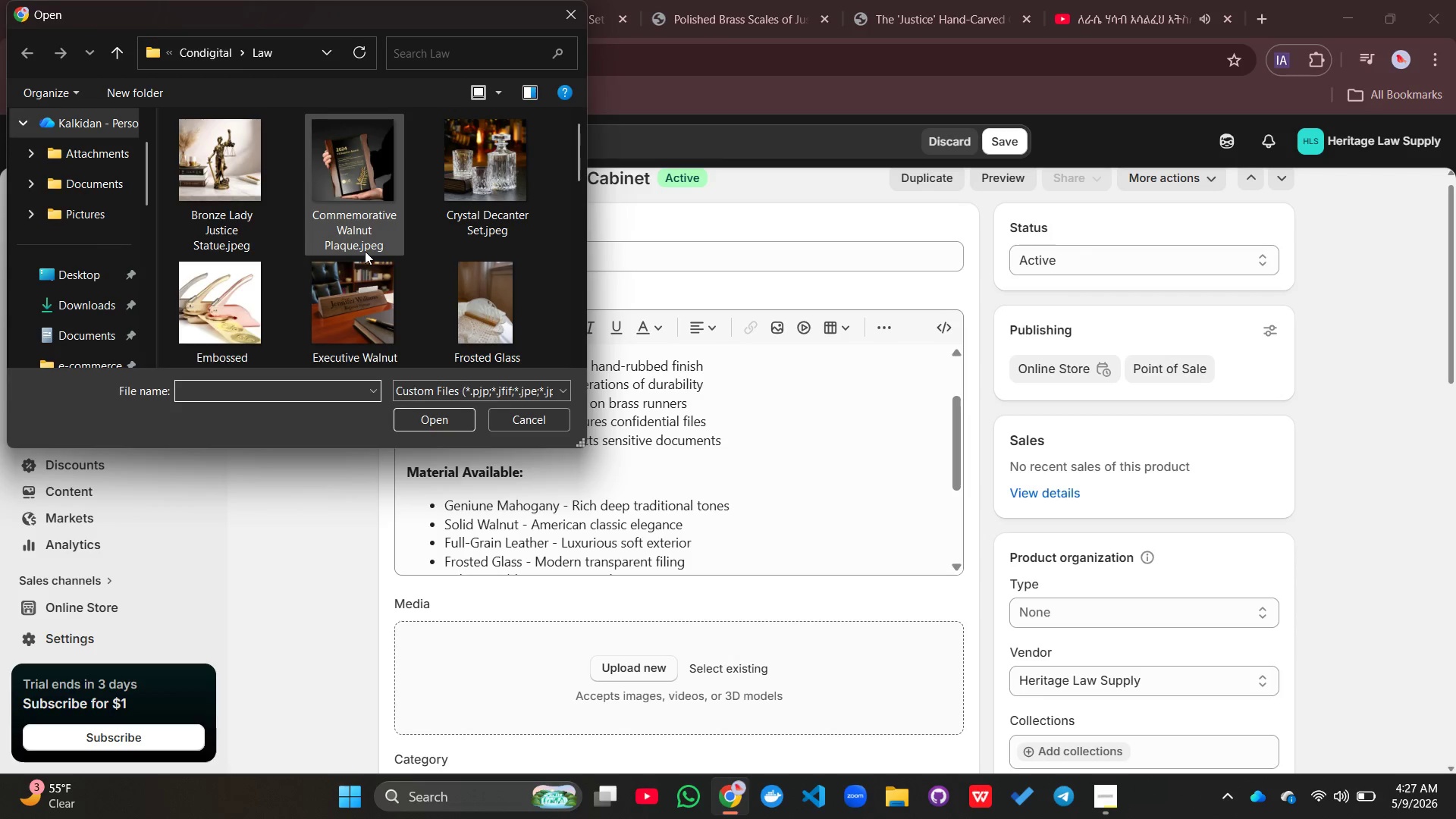 
scroll: coordinate [447, 257], scroll_direction: down, amount: 6.0
 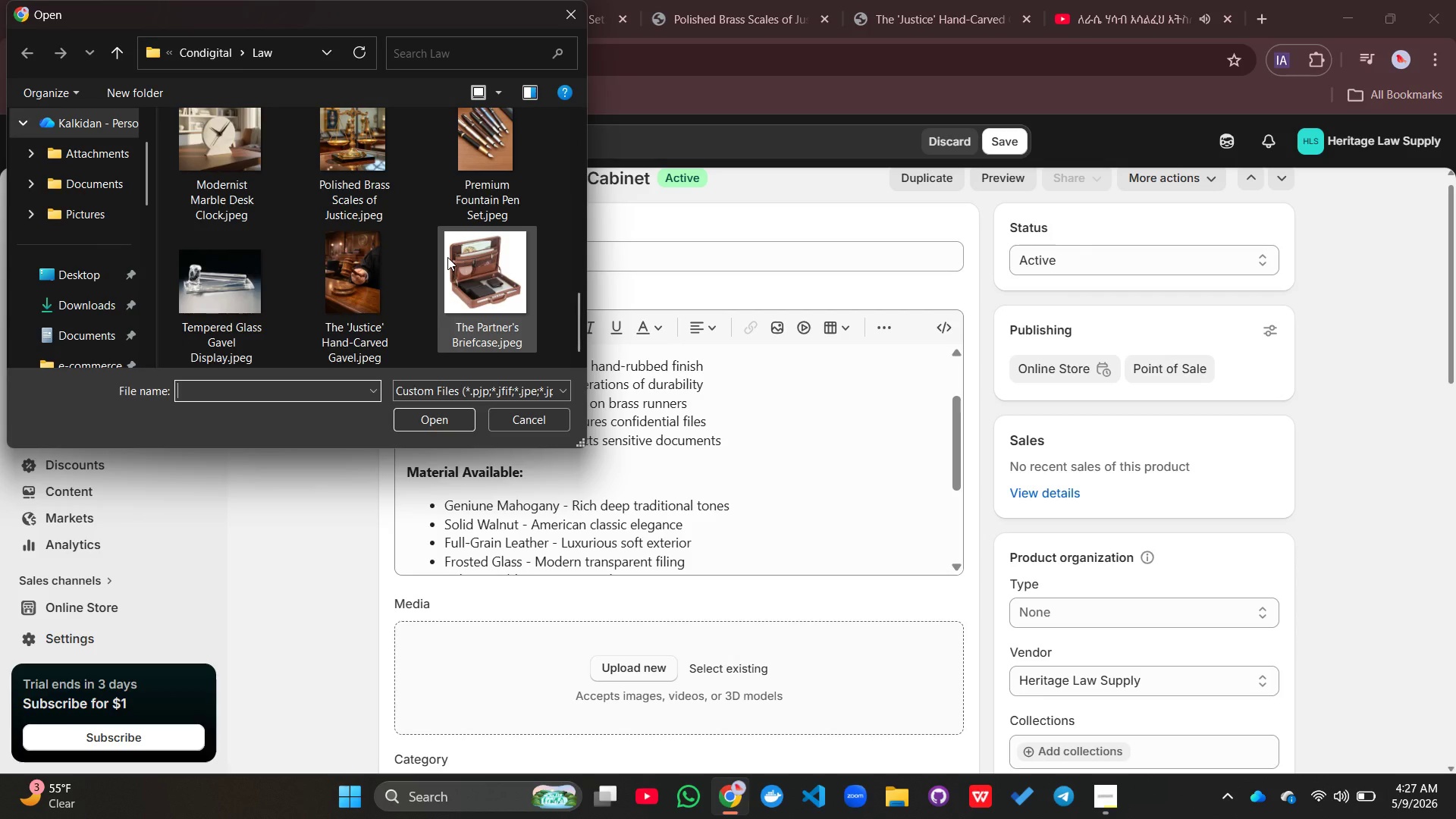 
scroll: coordinate [447, 257], scroll_direction: up, amount: 4.0
 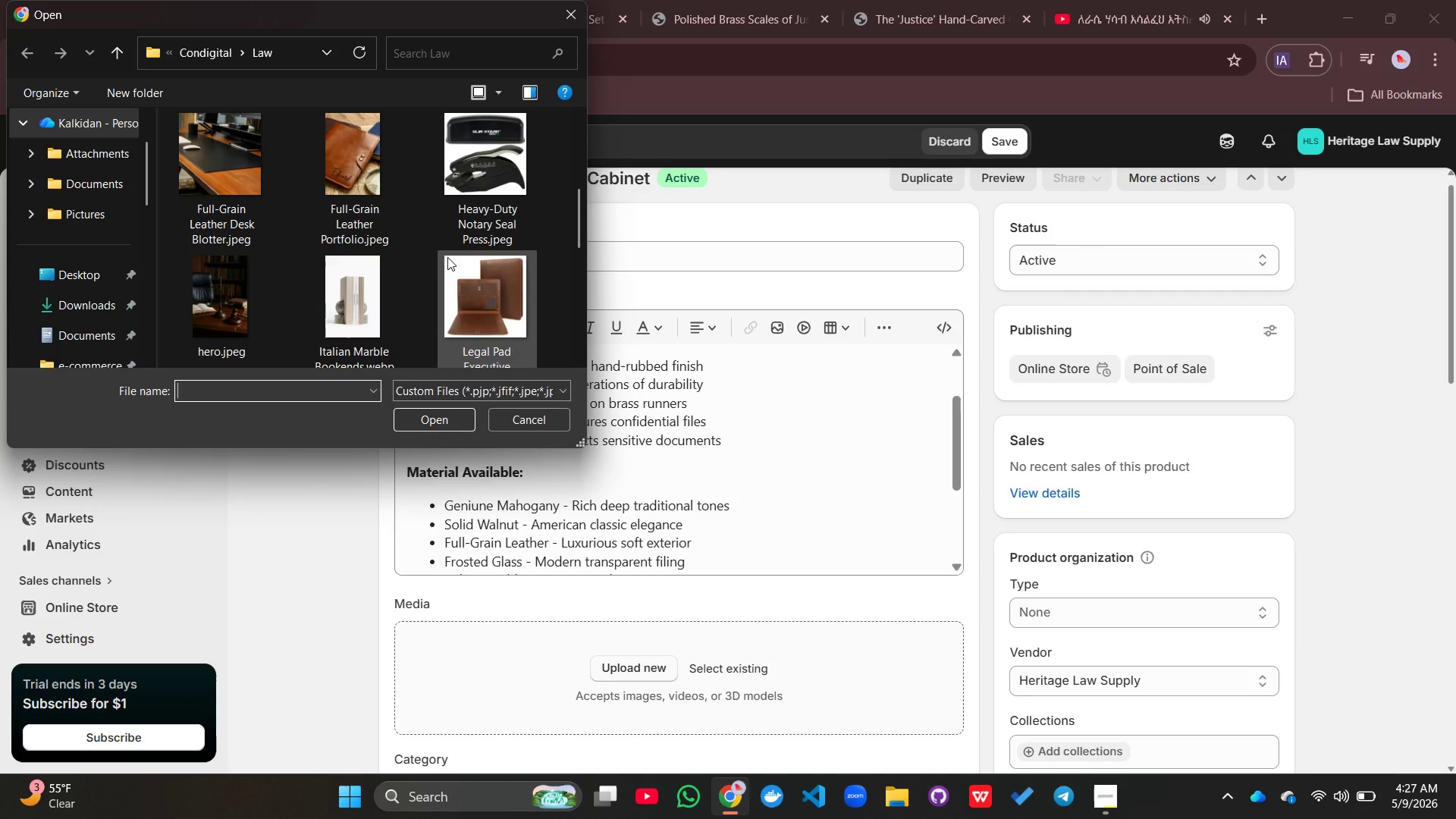 
scroll: coordinate [447, 257], scroll_direction: none, amount: 0.0
 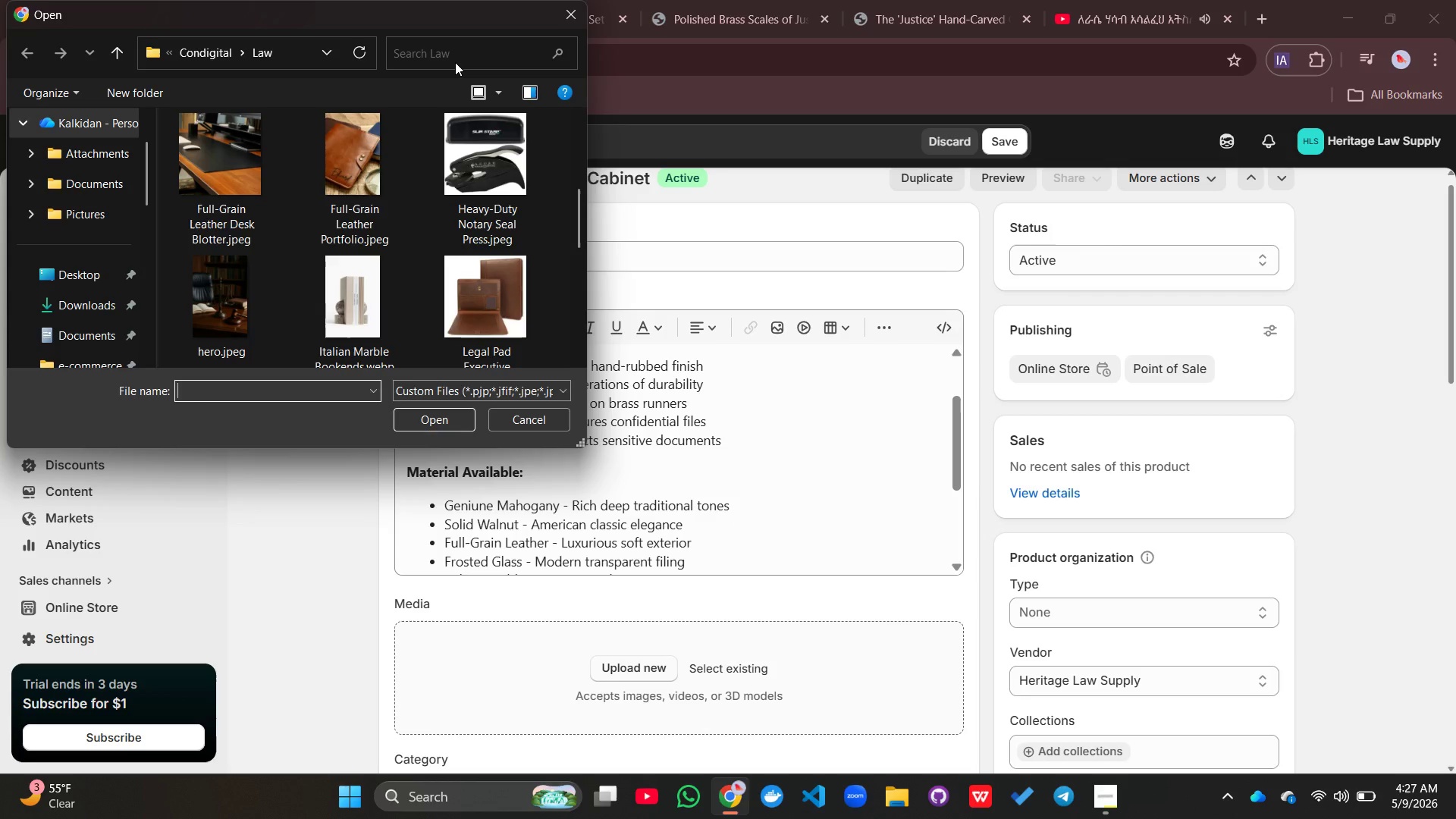 
left_click([455, 62])
 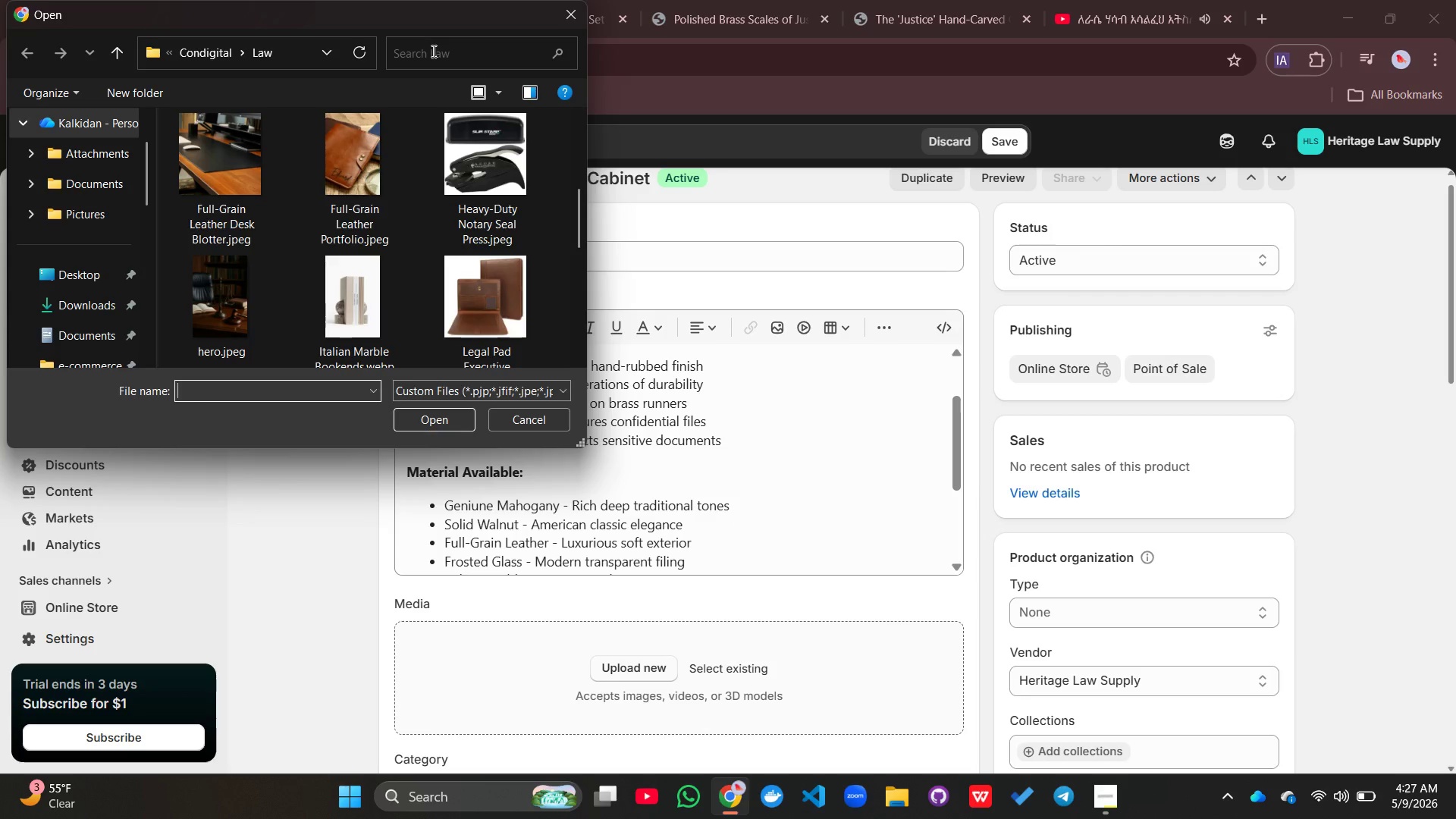 
left_click([432, 51])
 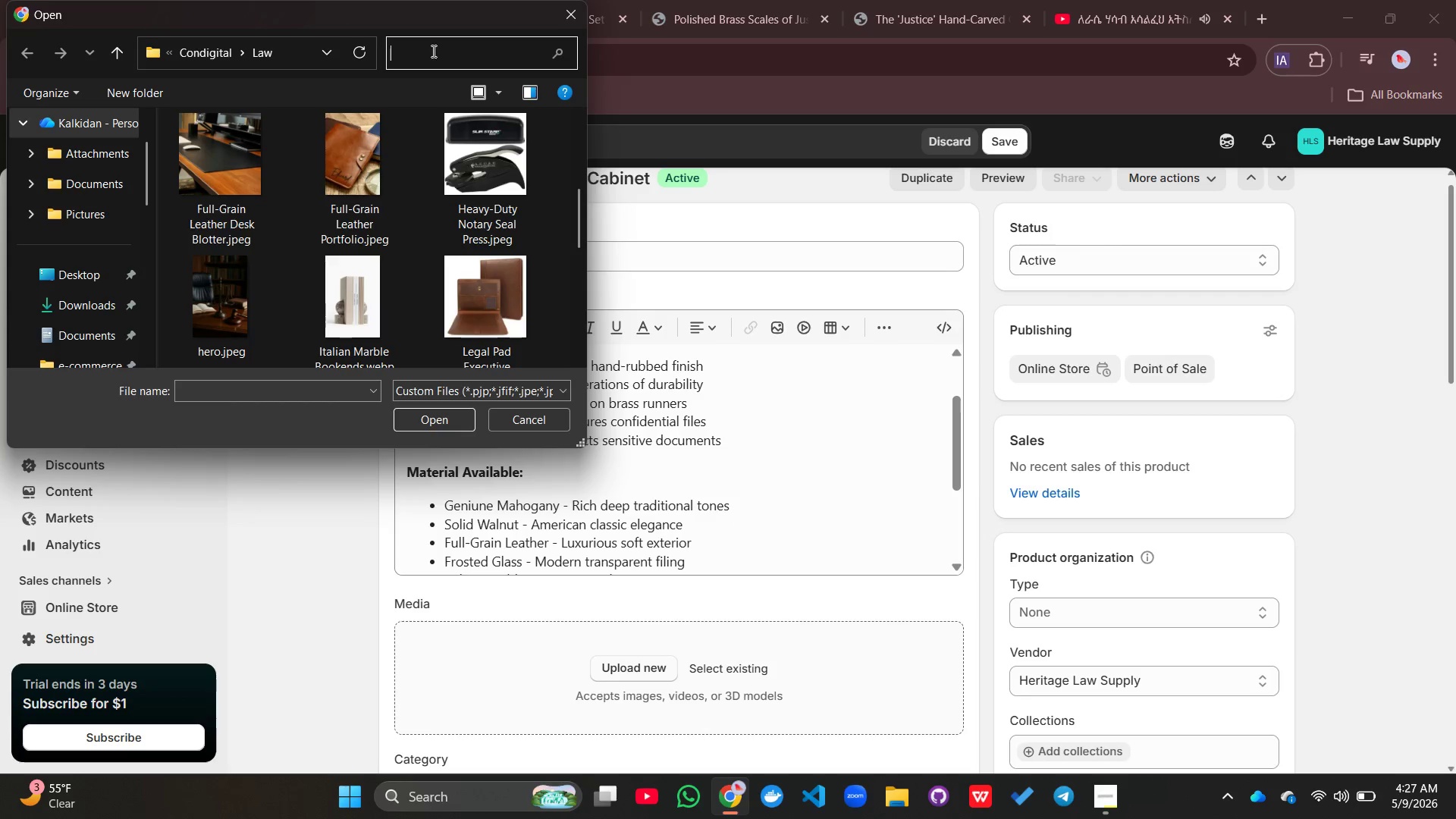 
key(M)
 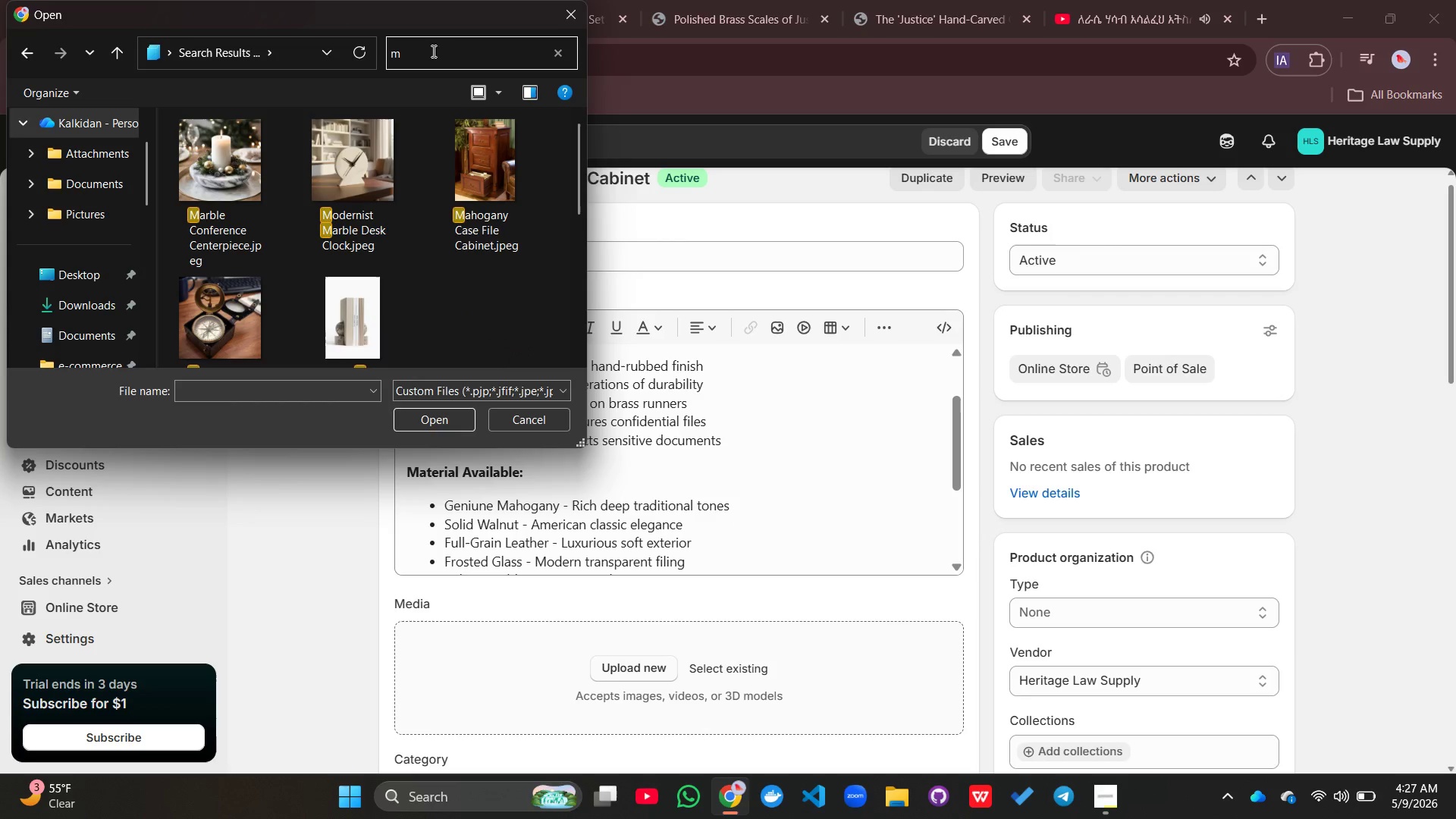 
left_click([471, 150])
 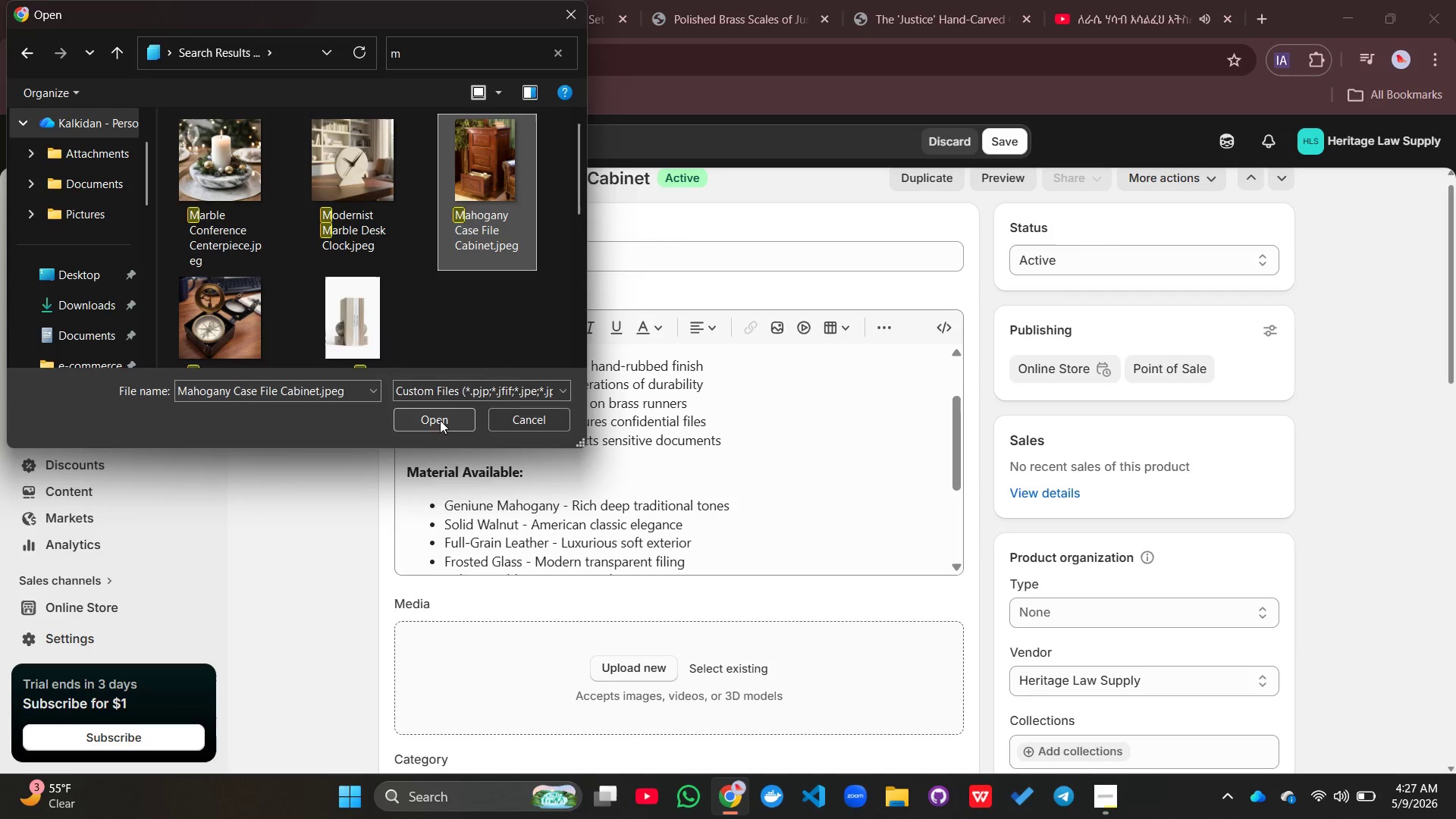 
left_click([437, 419])
 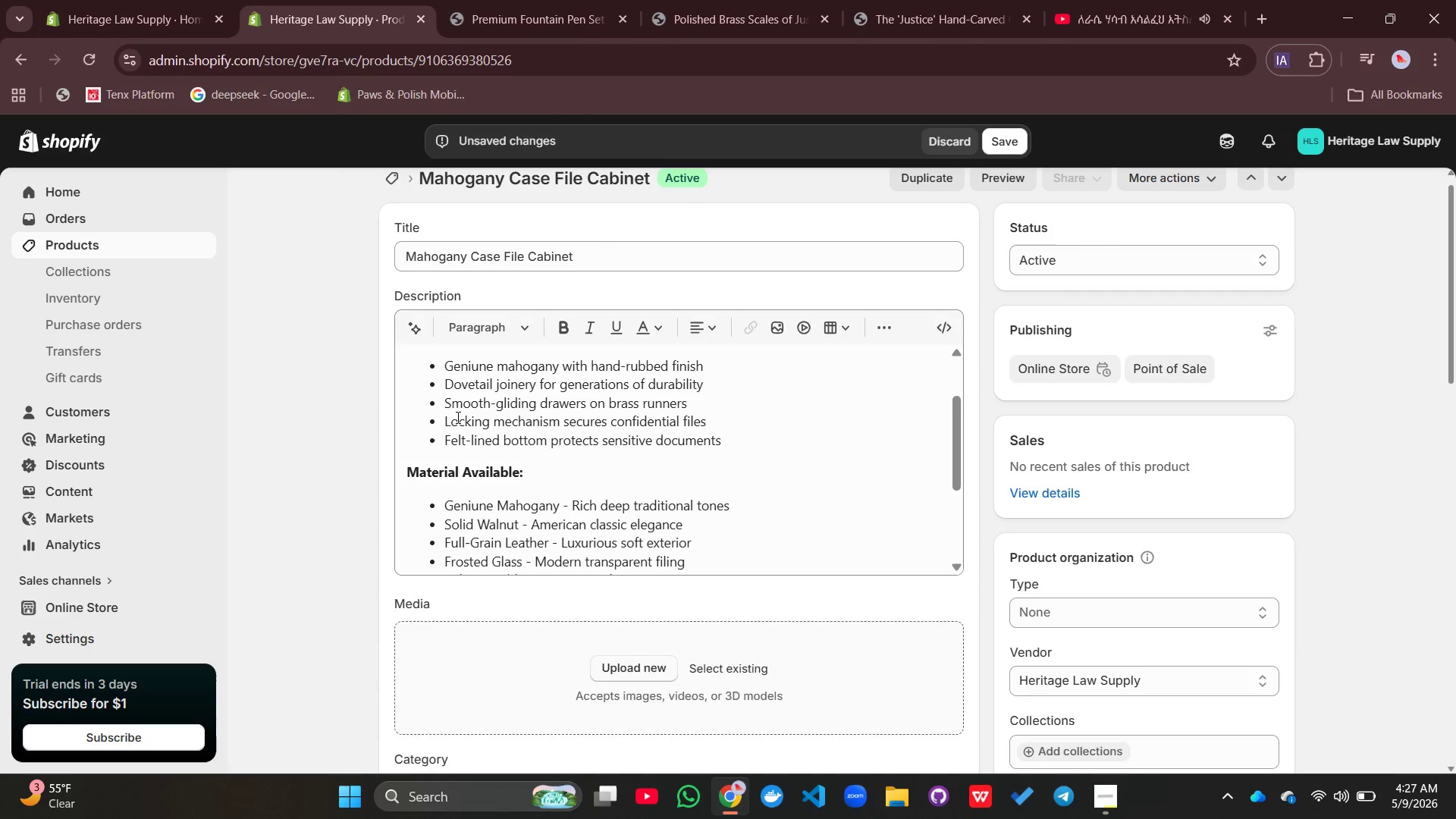 
mouse_move([576, 417])
 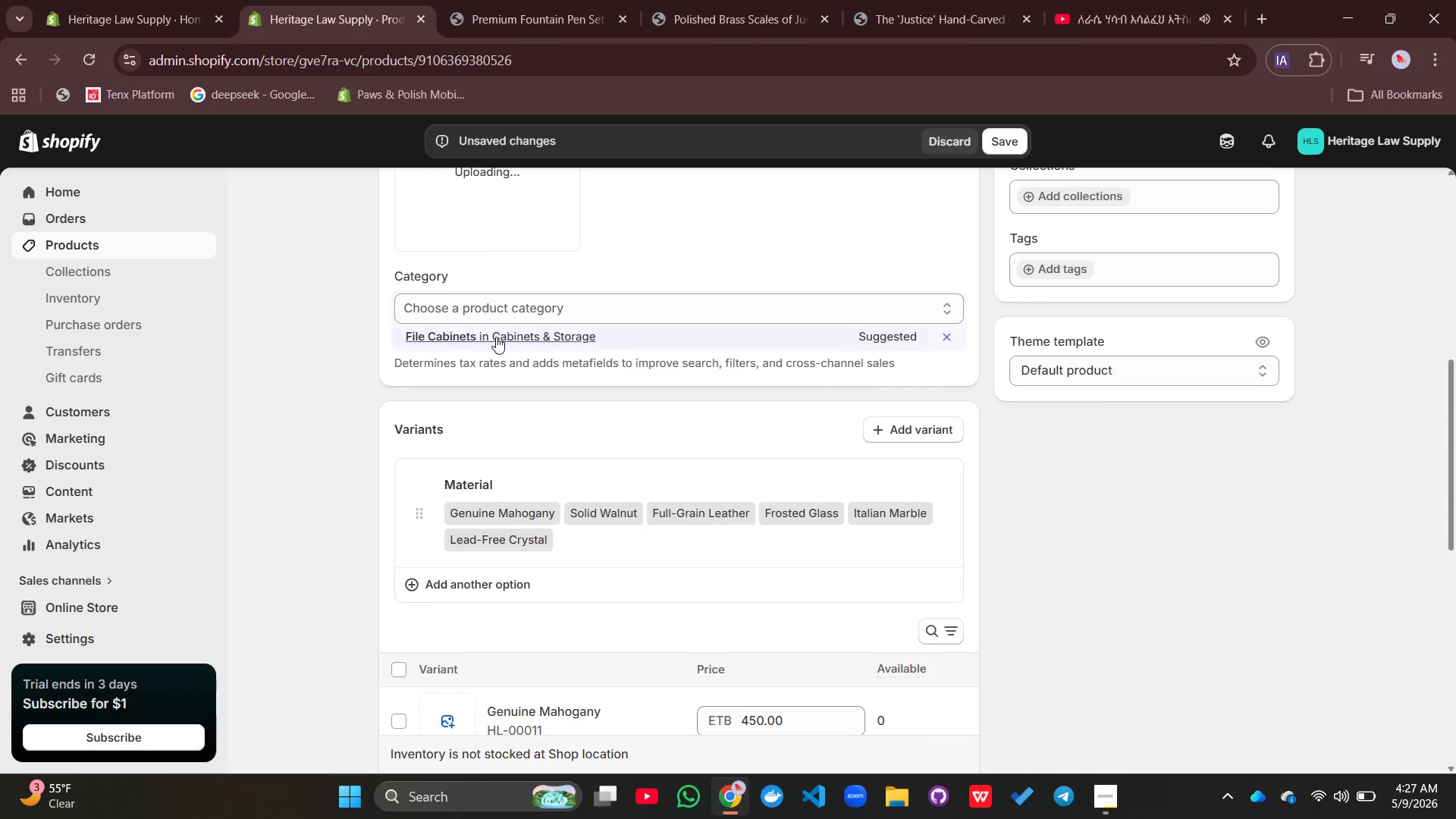 
left_click([496, 337])
 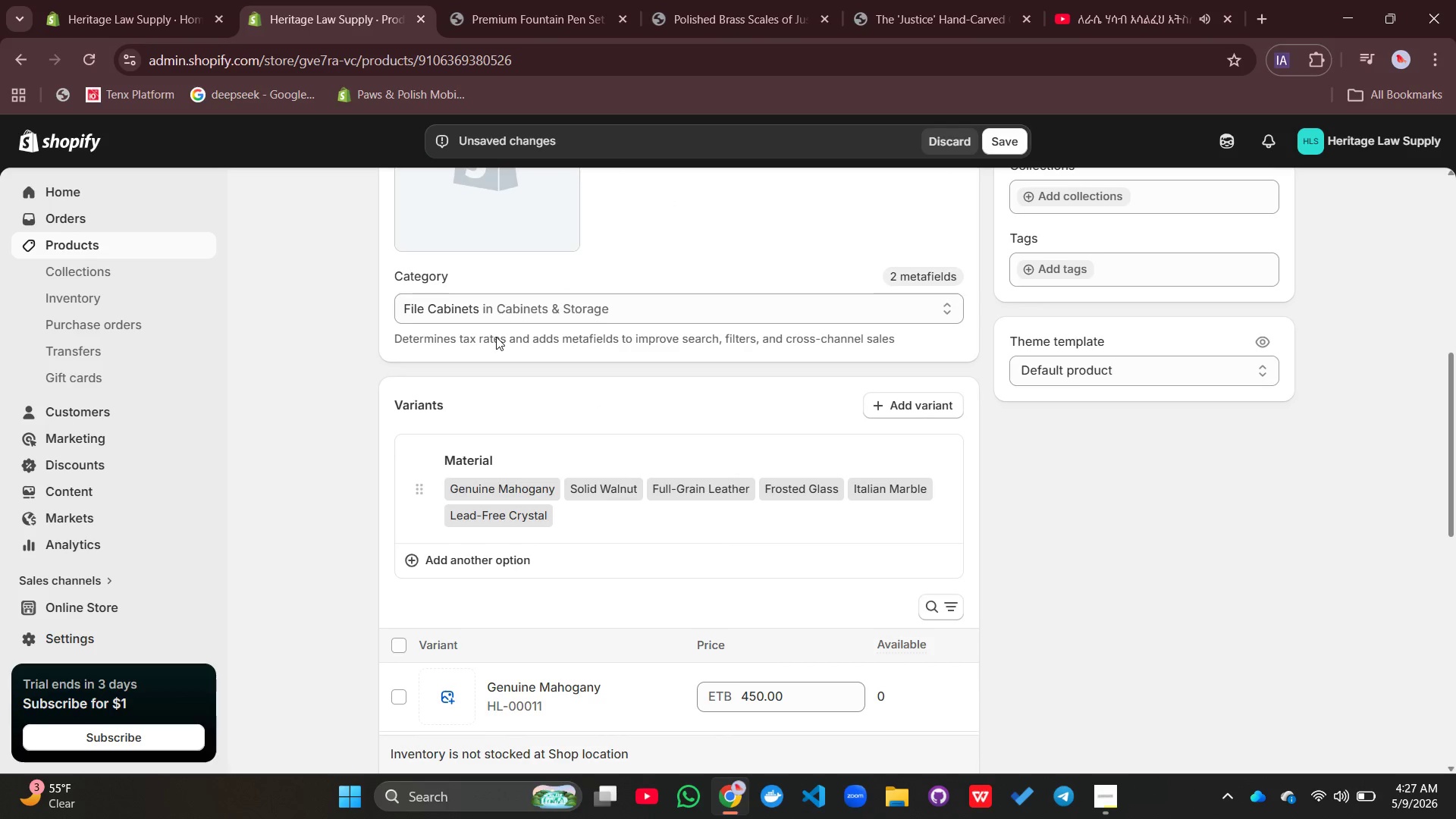 
mouse_move([651, 466])
 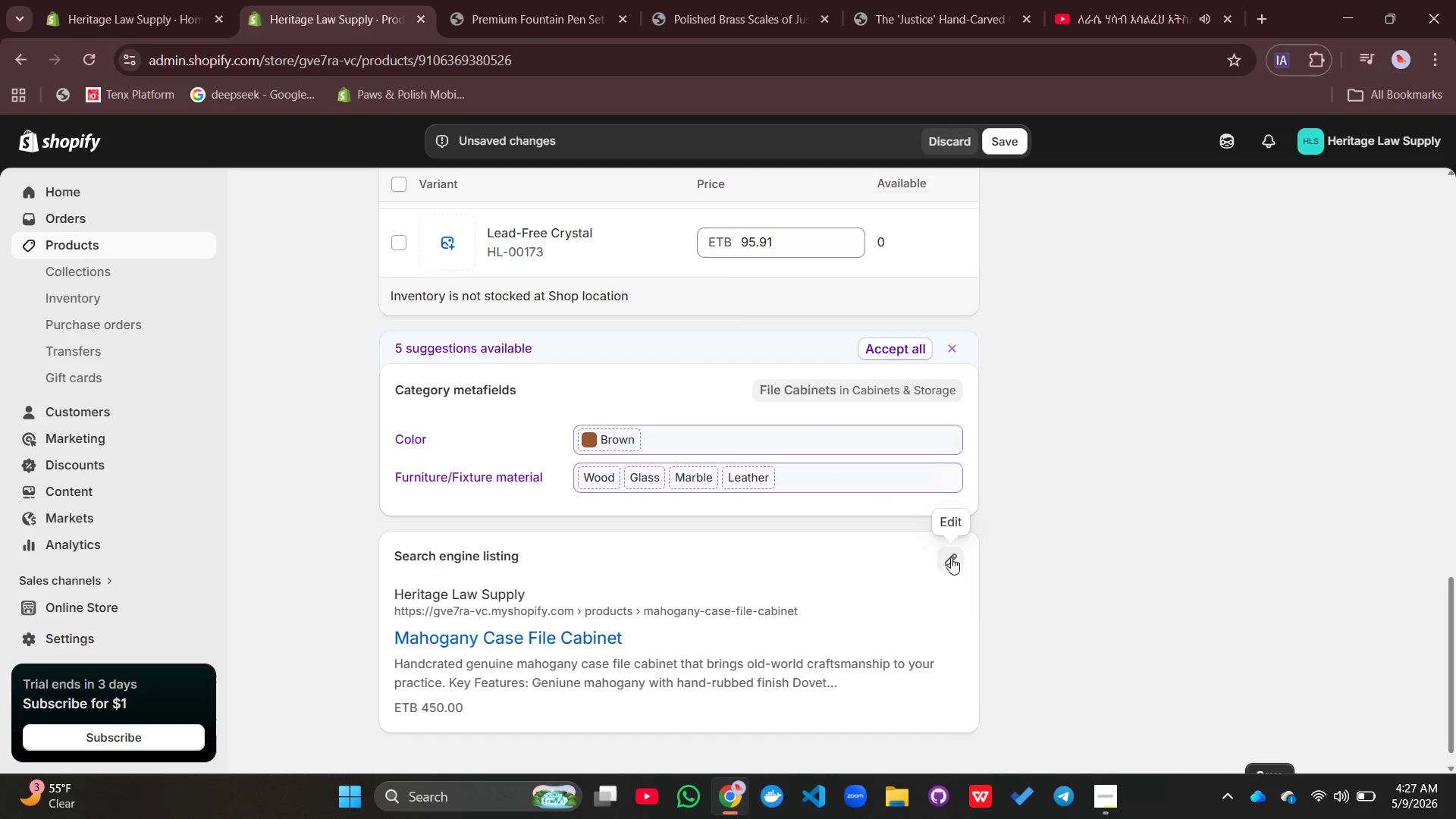 
left_click([951, 557])
 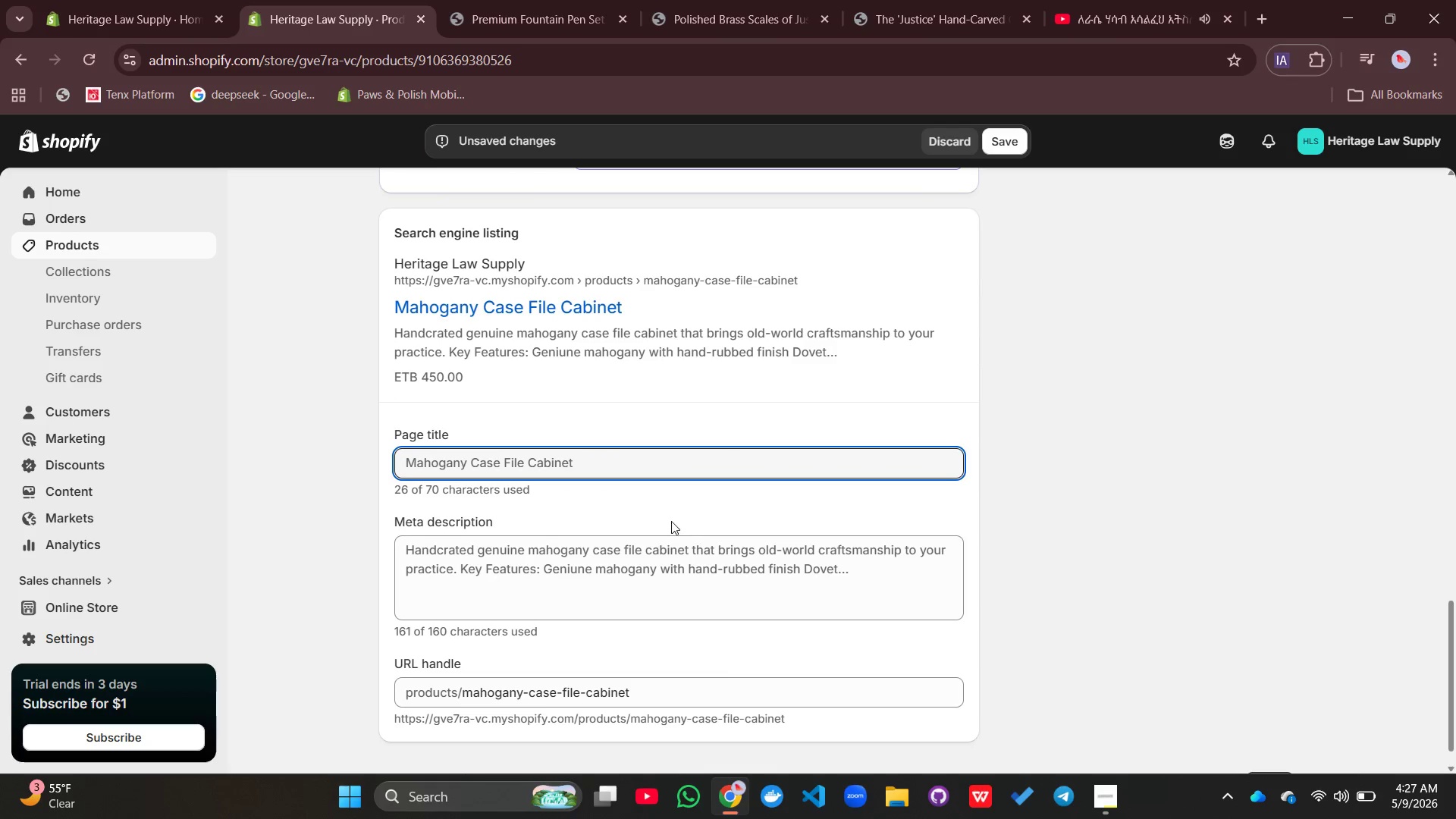 
left_click([632, 468])
 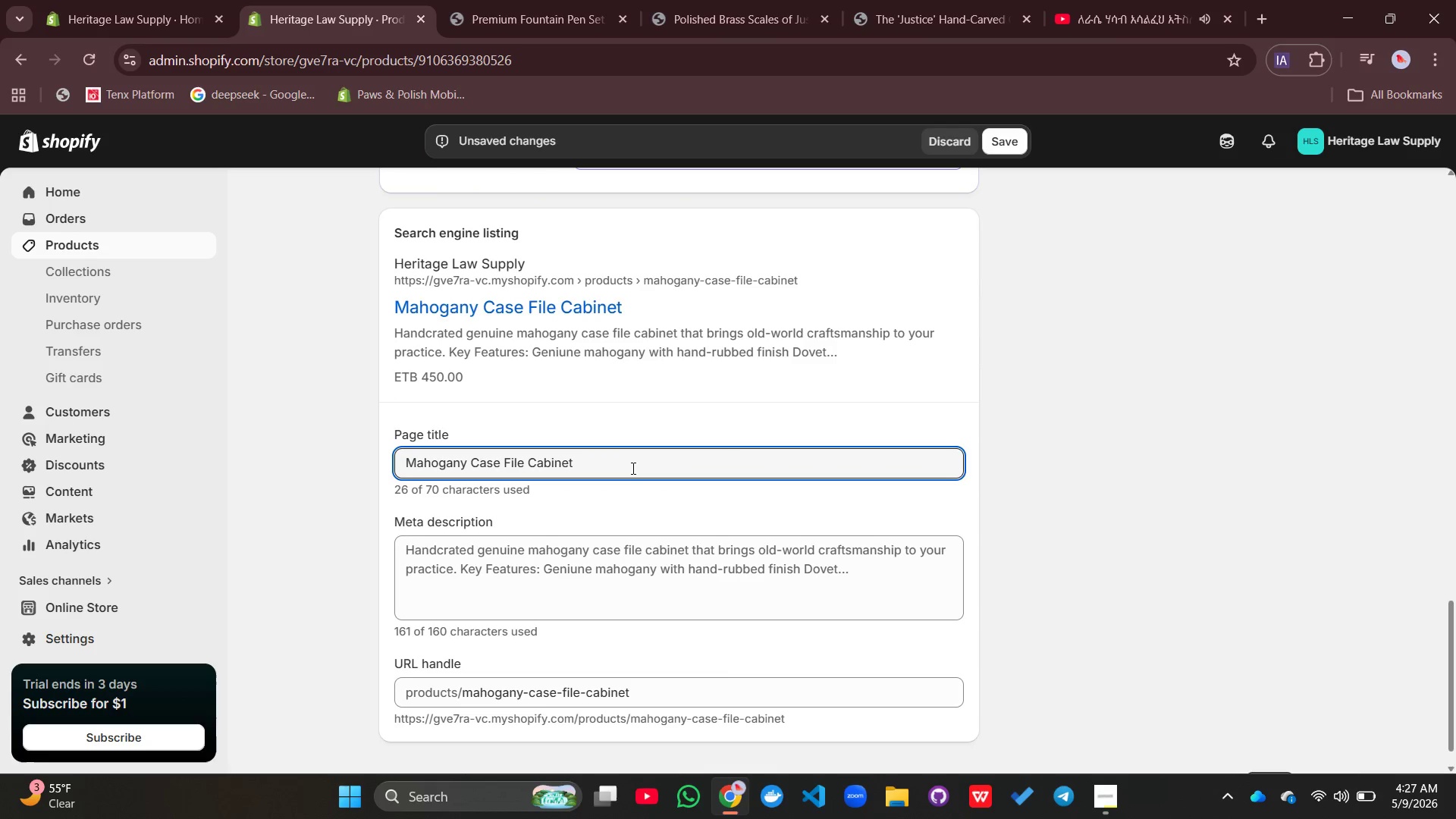 
key(Space)
 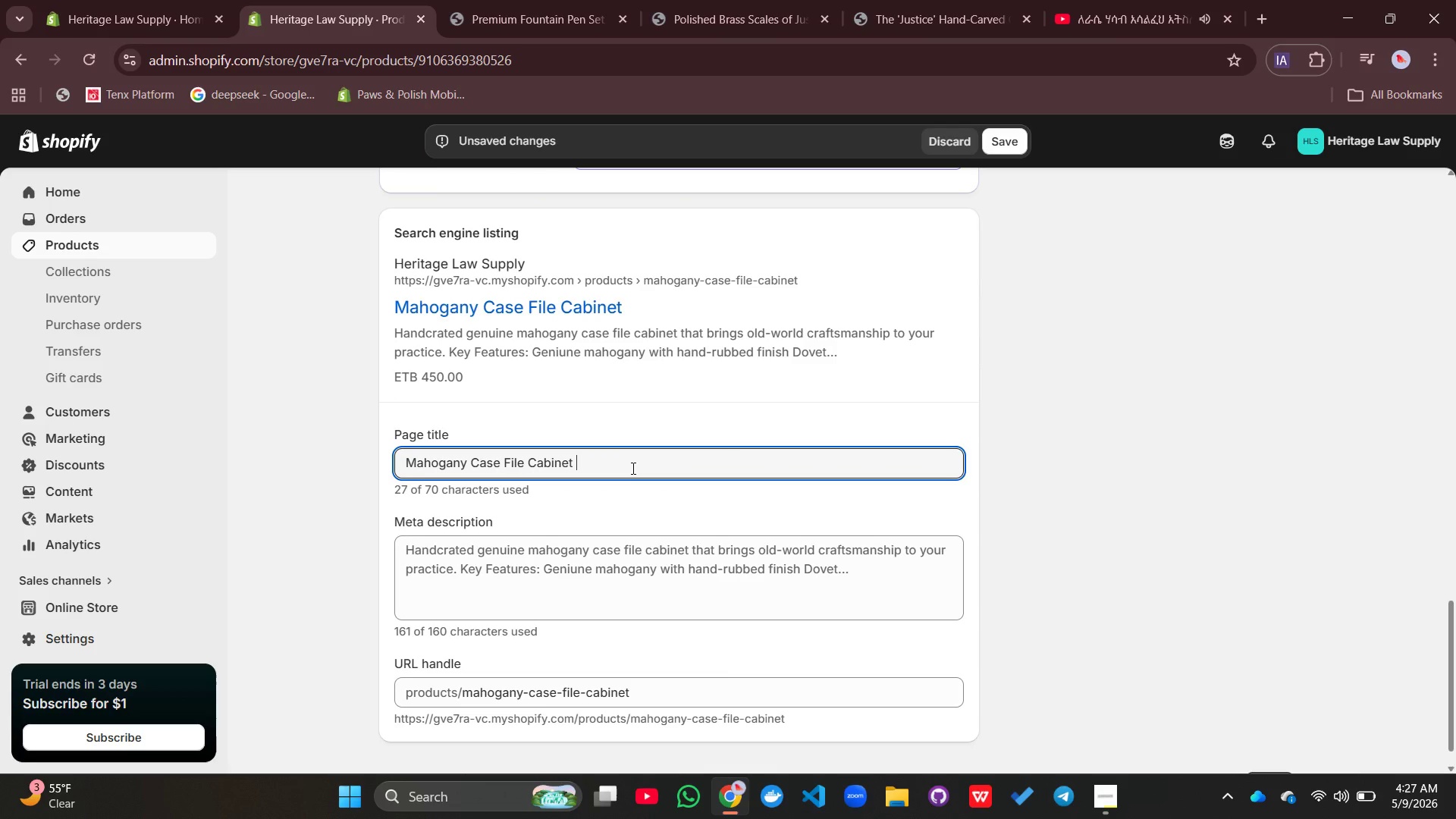 
key(Shift+Backslash)
 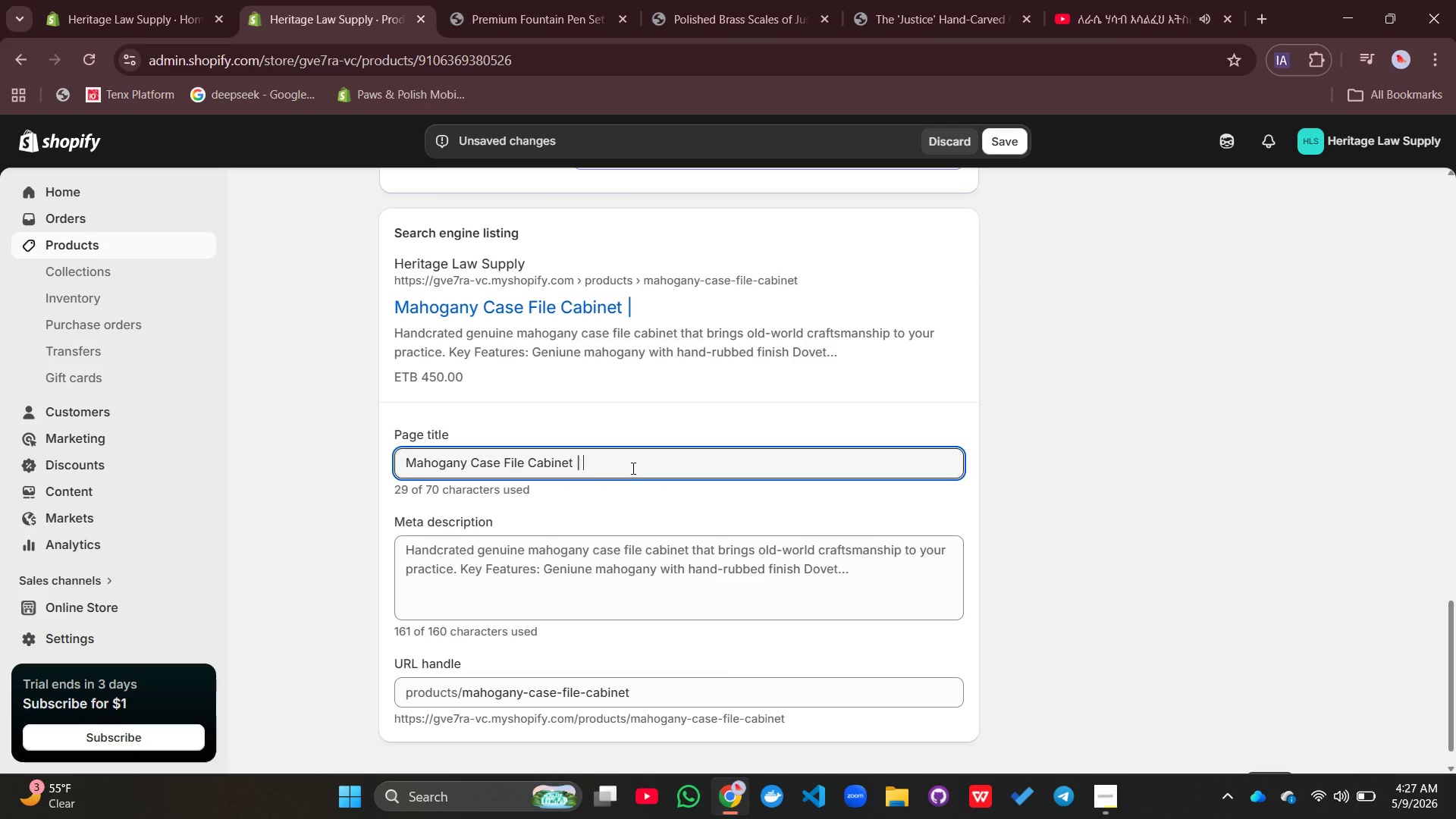 
key(Space)
 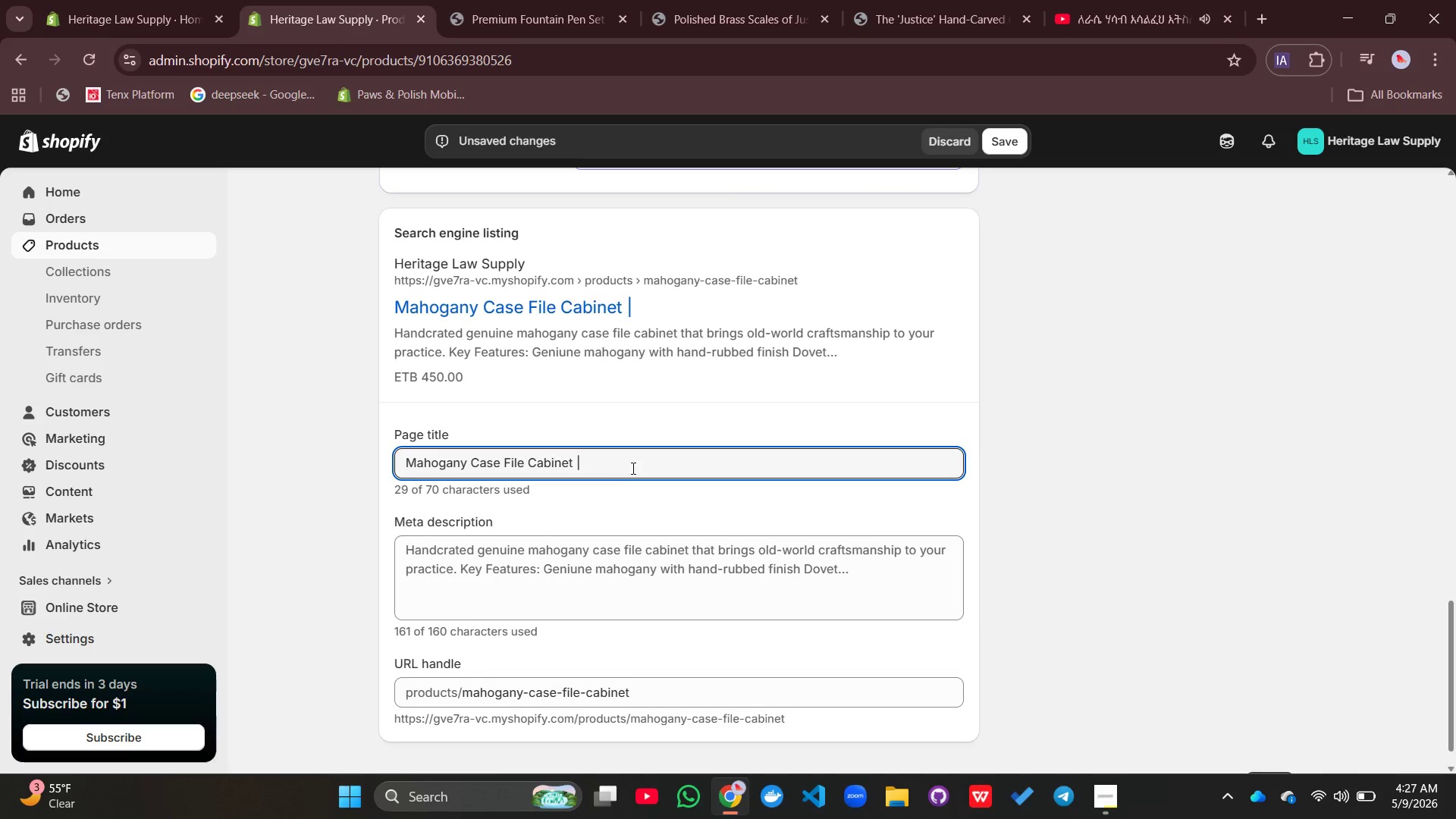 
wait(17.25)
 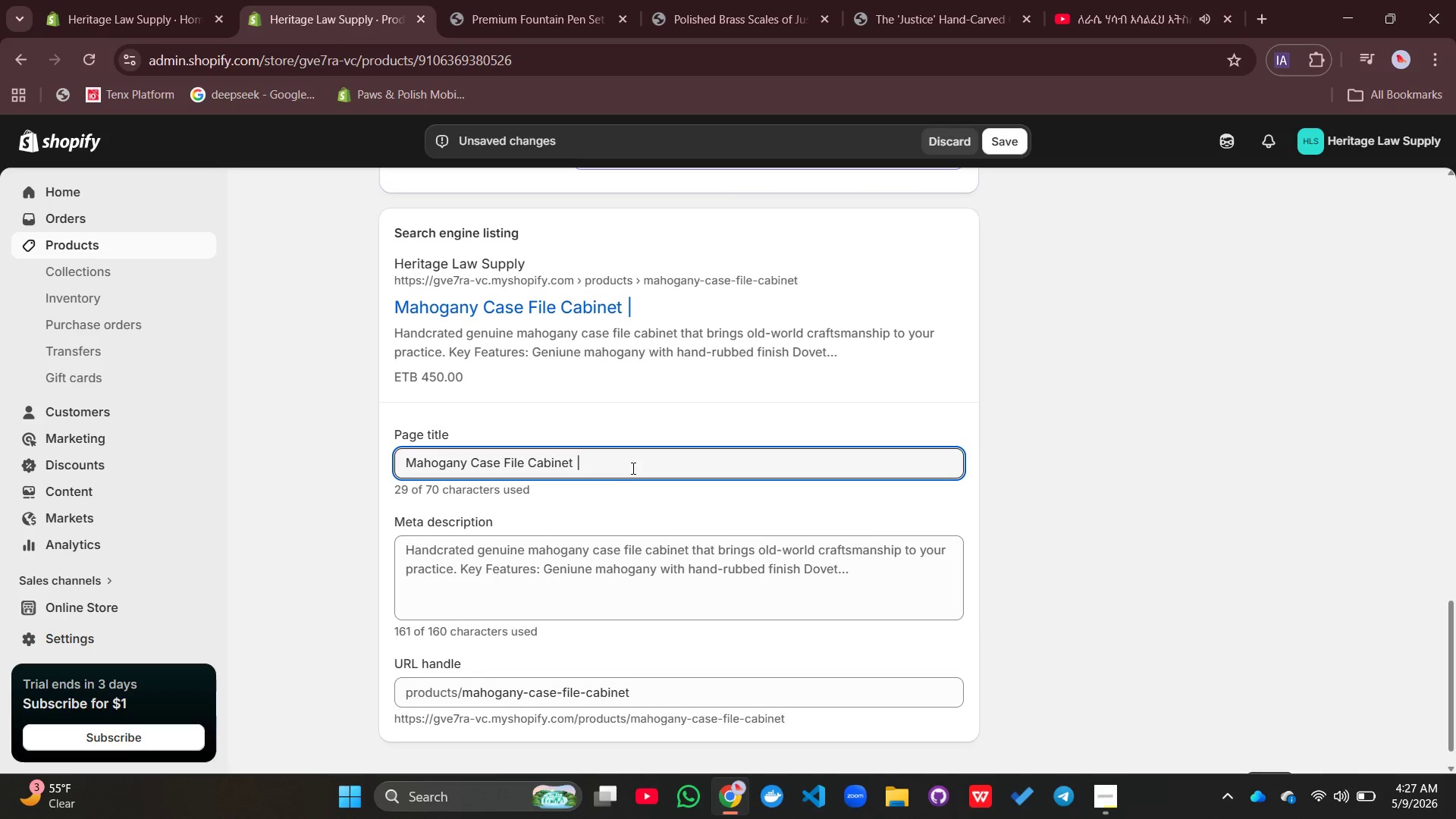 
type(Heritage Law Supply)
 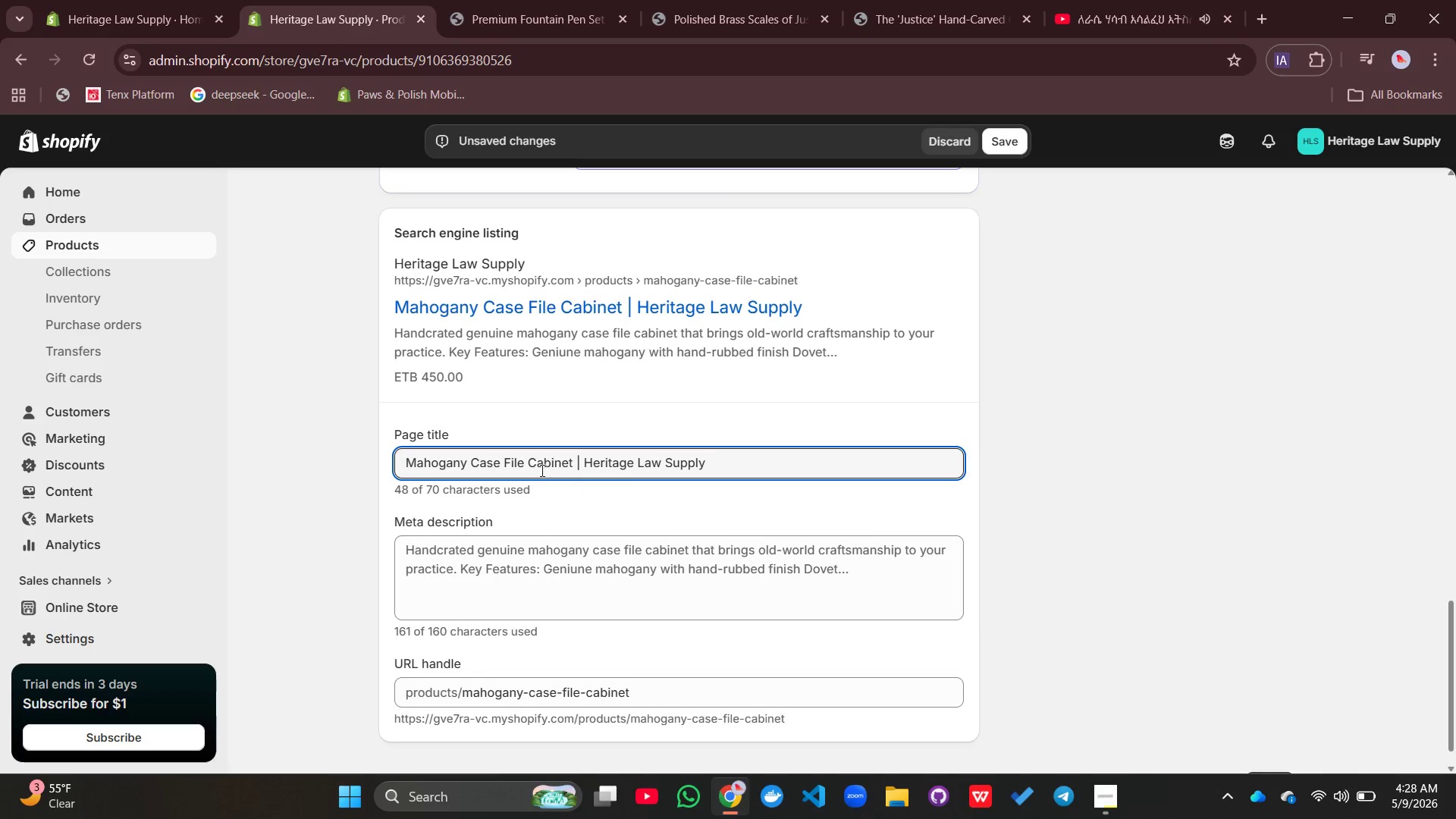 
left_click([557, 580])
 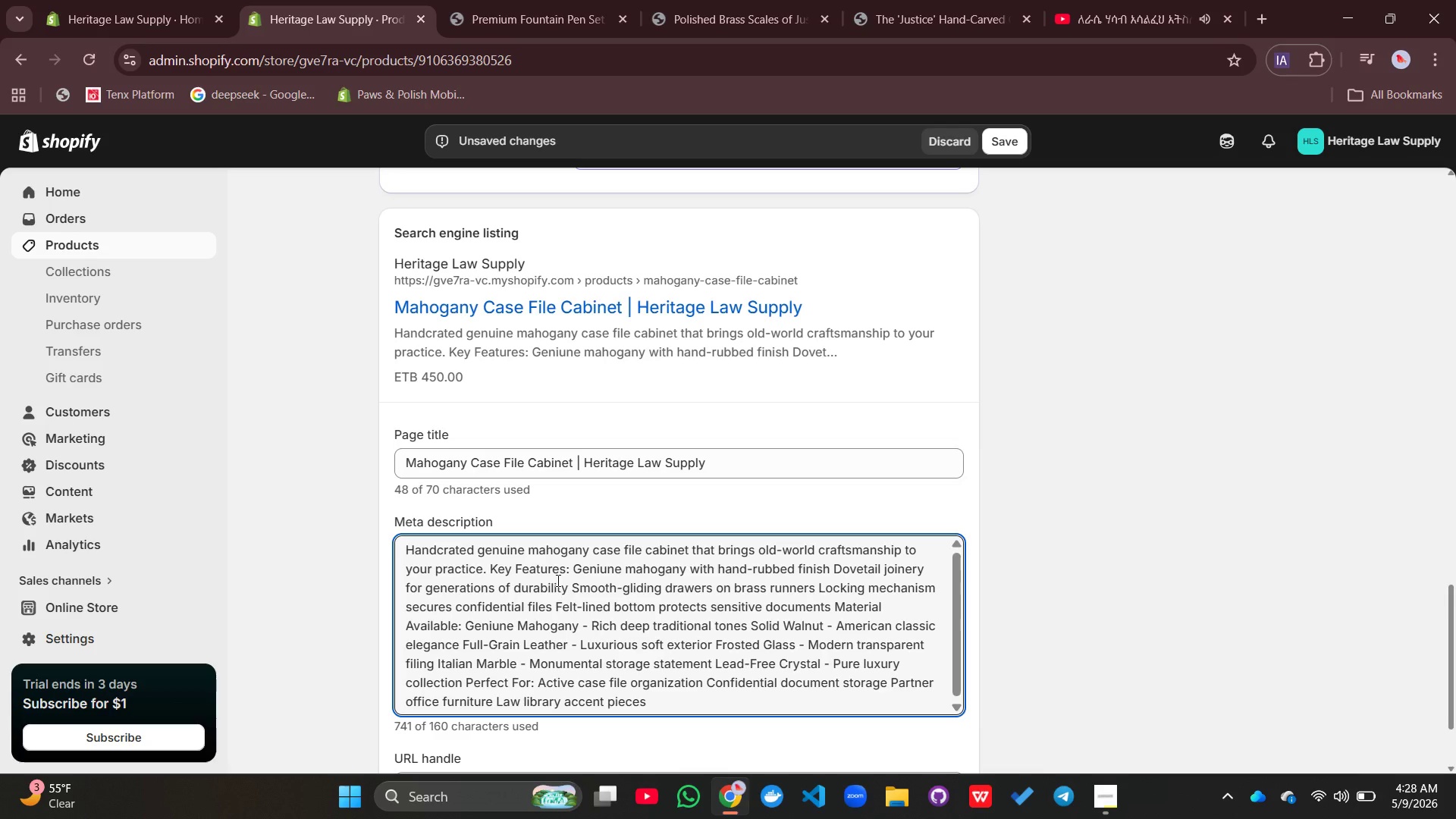 
key(Control+A)
 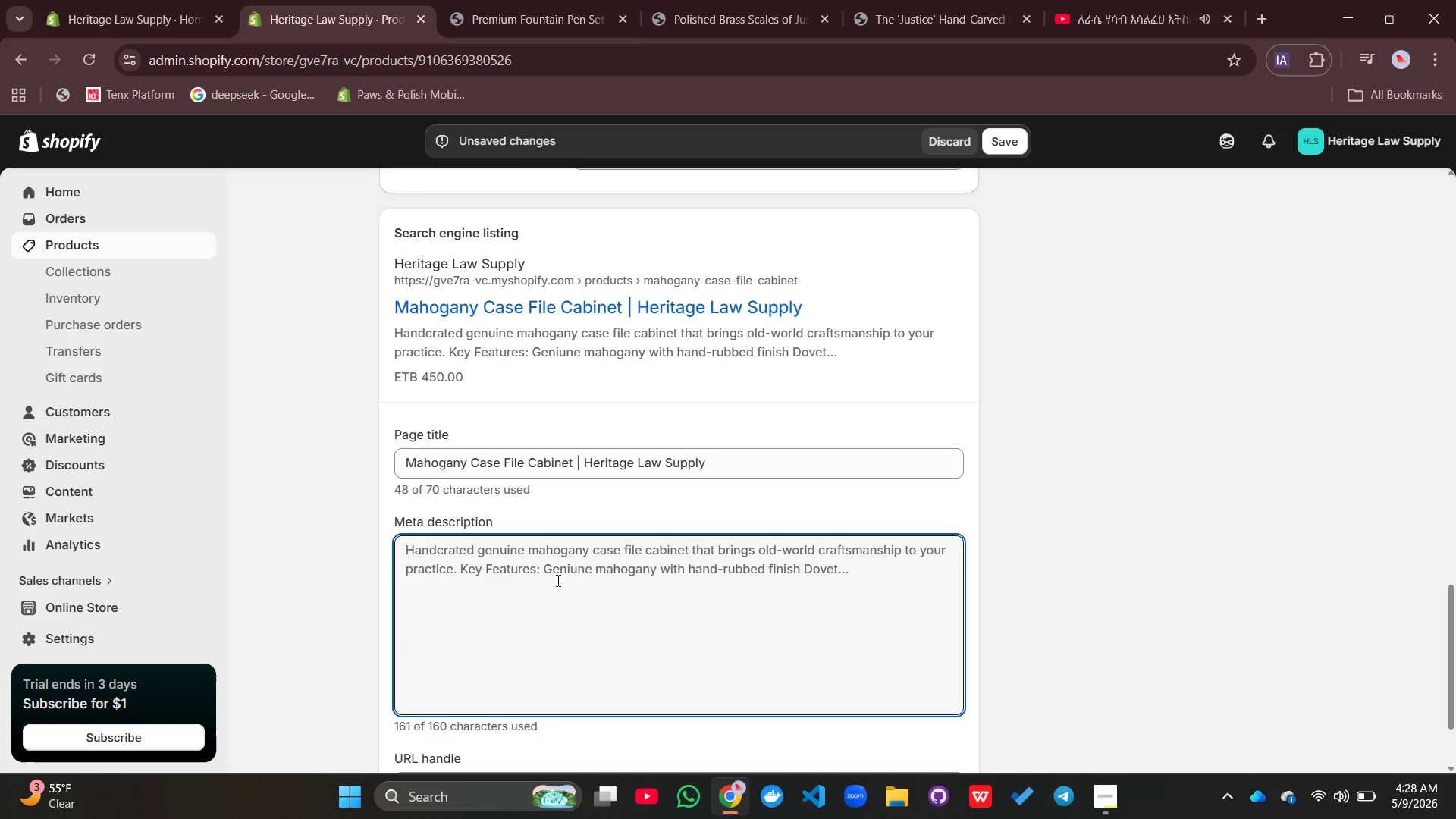 
key(Backspace)
type(Handcraft )
key(Backspace)
type(ed mahogany case file cabinet for attorneys. Dovetail joinery lok=c)
key(Backspace)
key(Backspace)
key(Backspace)
type(cking)
 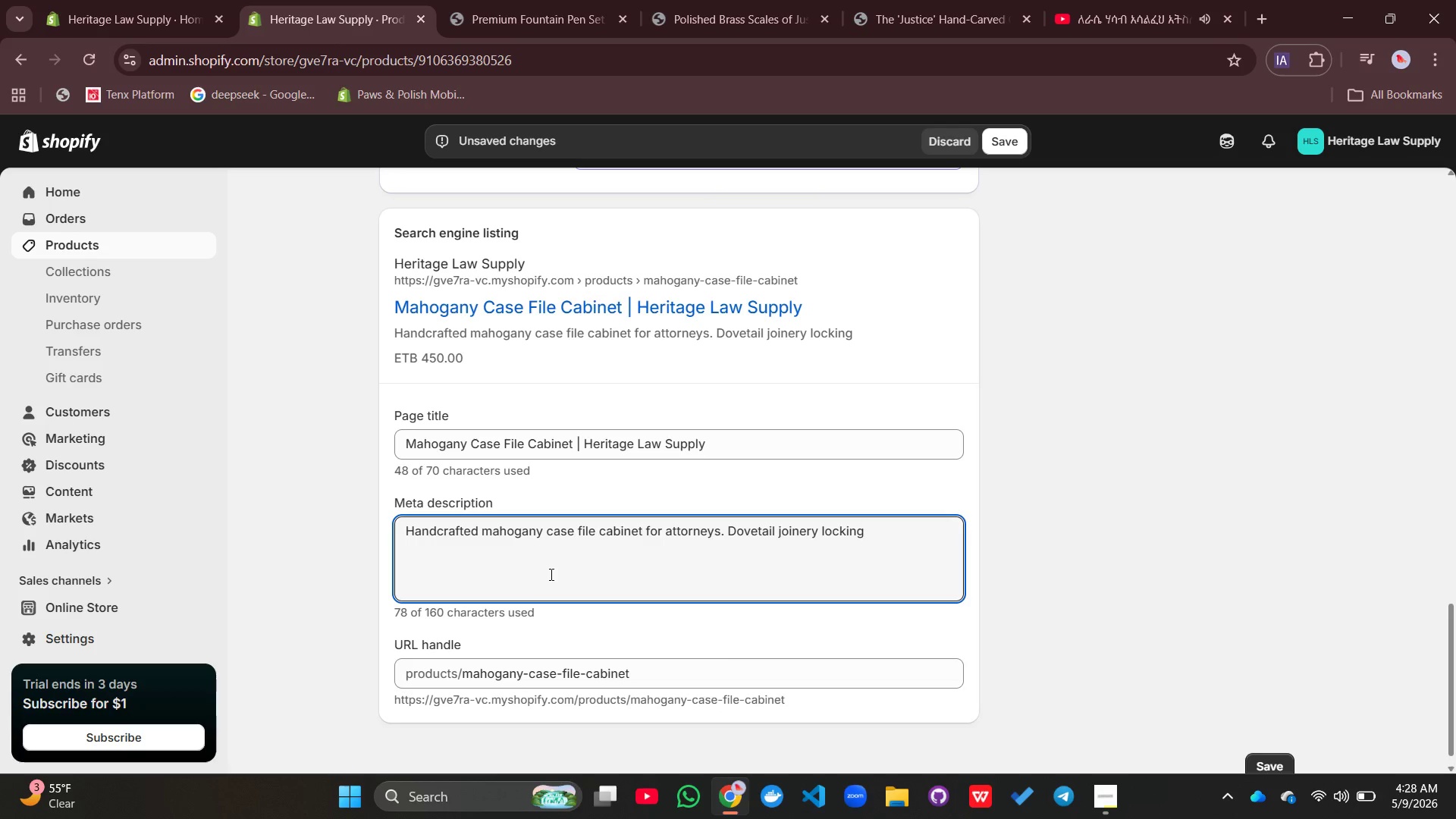 
wait(5.03)
 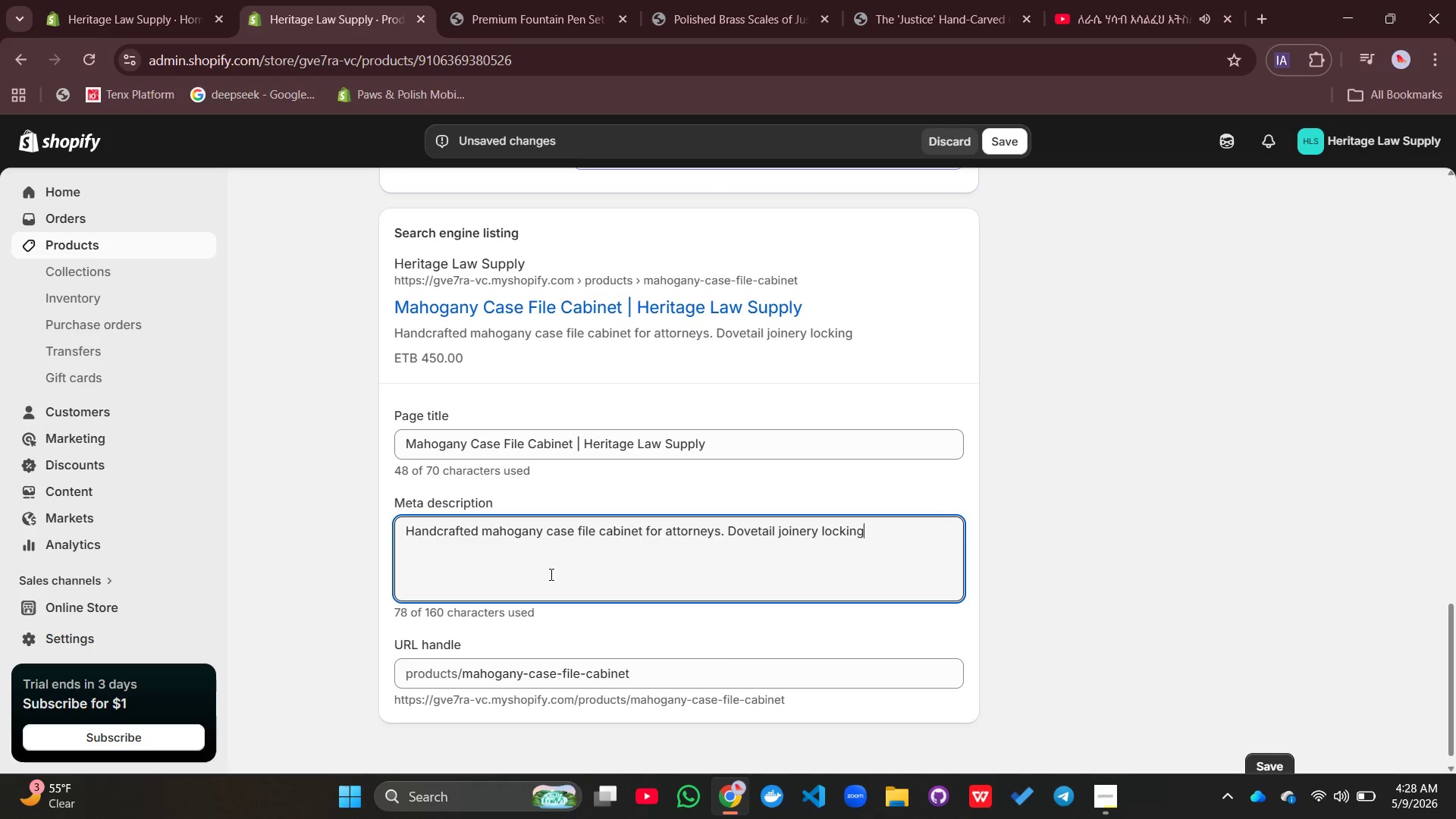 
type( drawers and genertions of dura)
 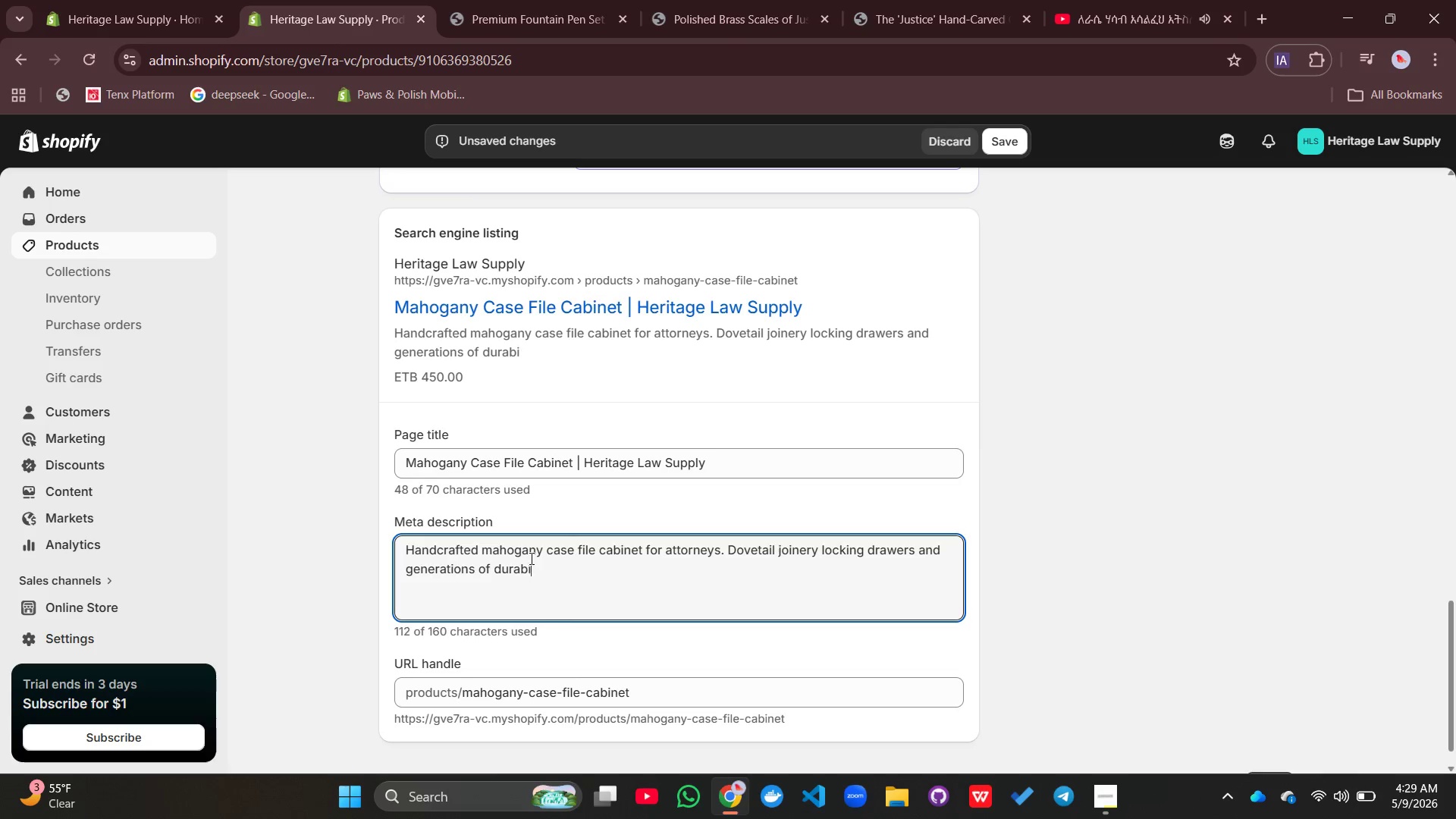 
type(bik)
key(Backspace)
type(lity.)
 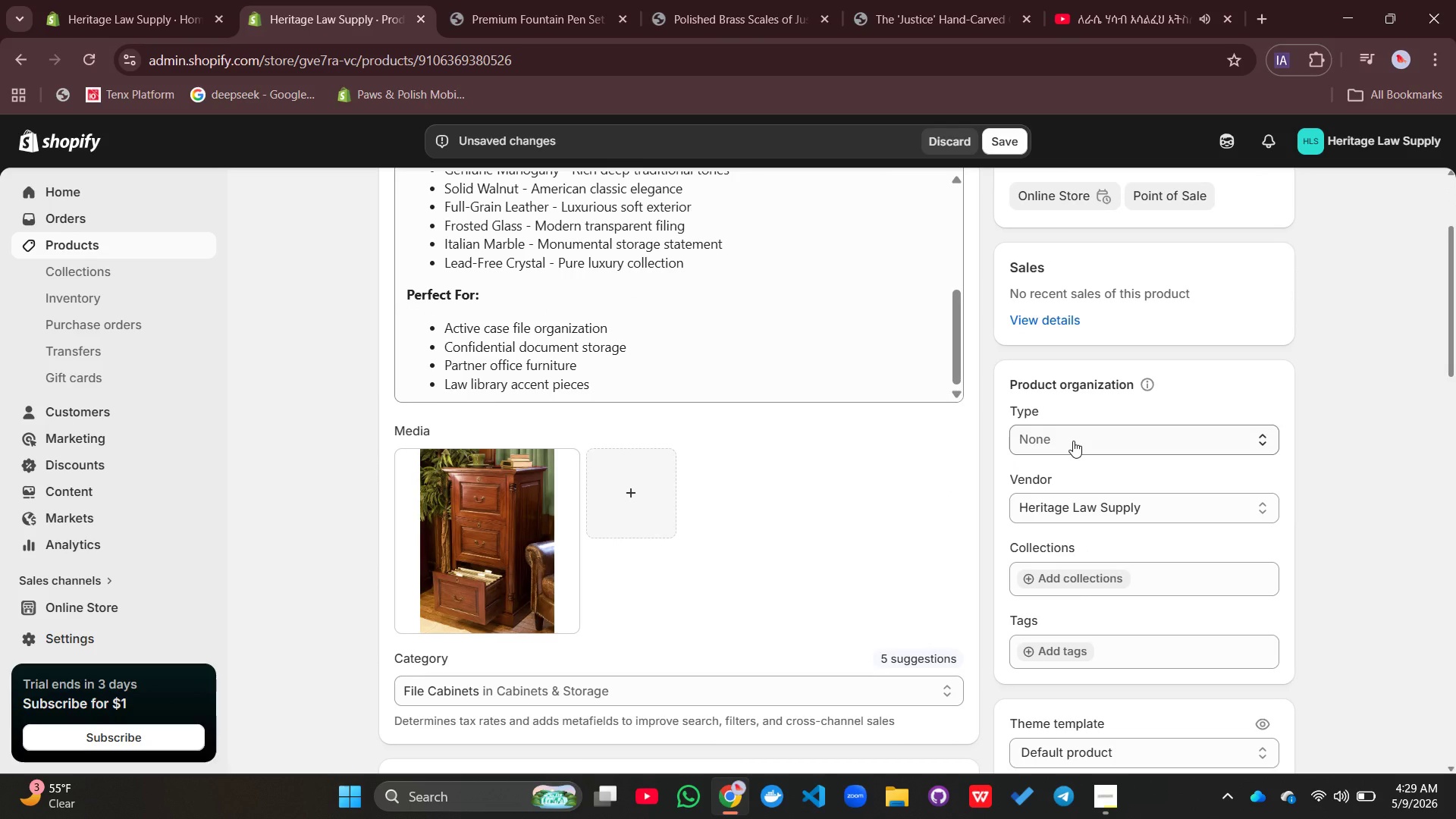 
wait(7.92)
 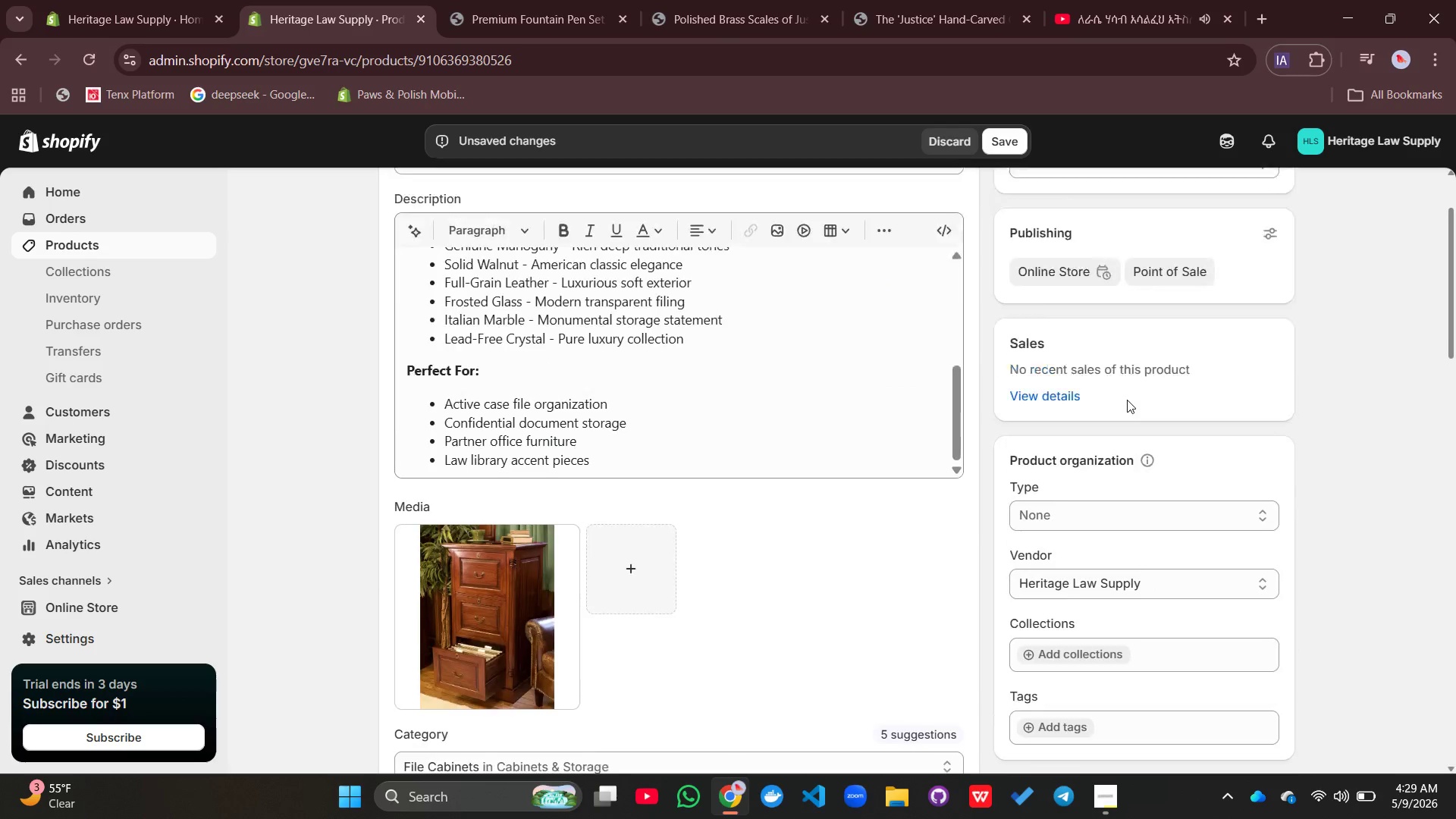 
left_click([1073, 441])
 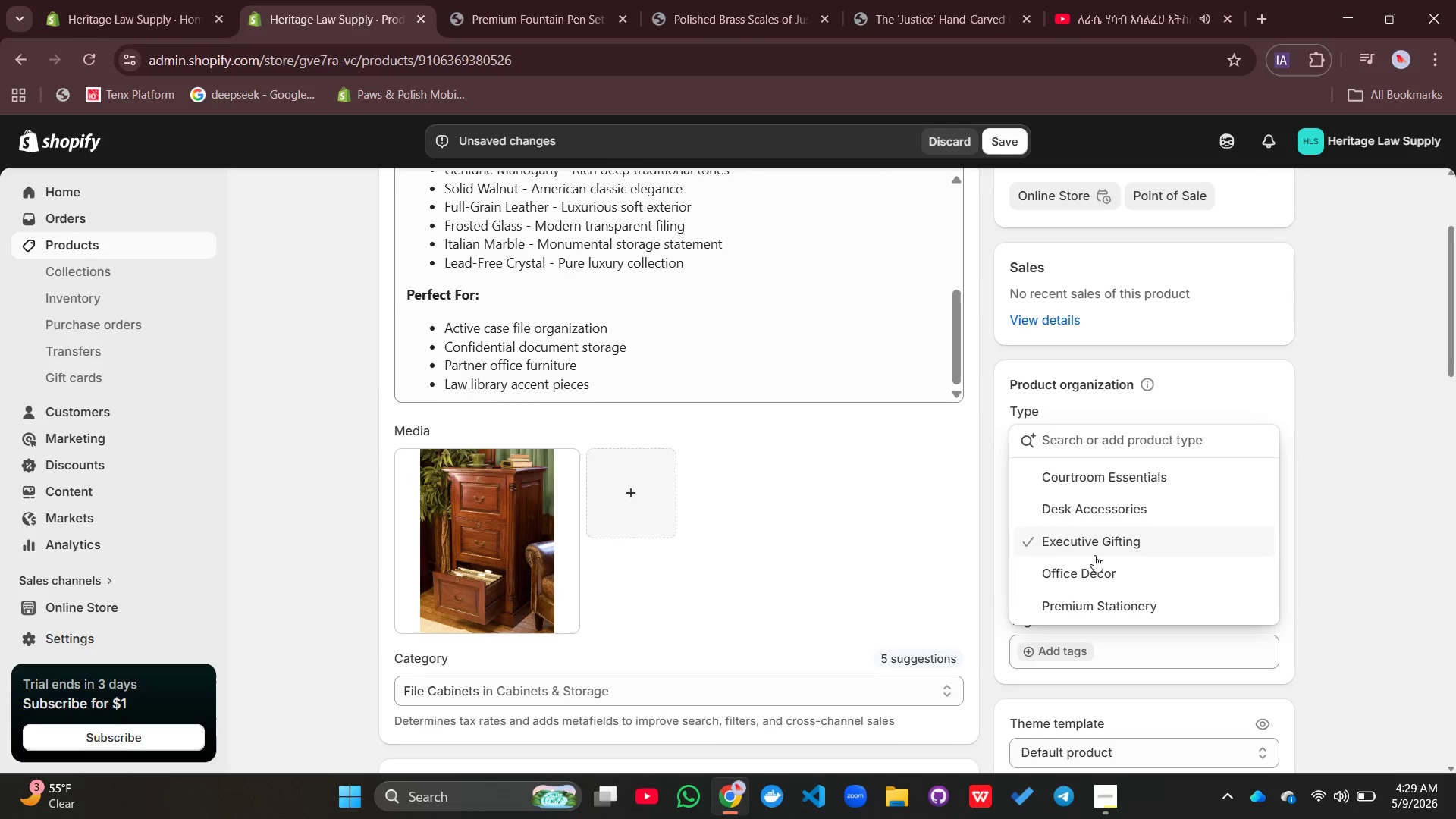 
left_click([1094, 557])
 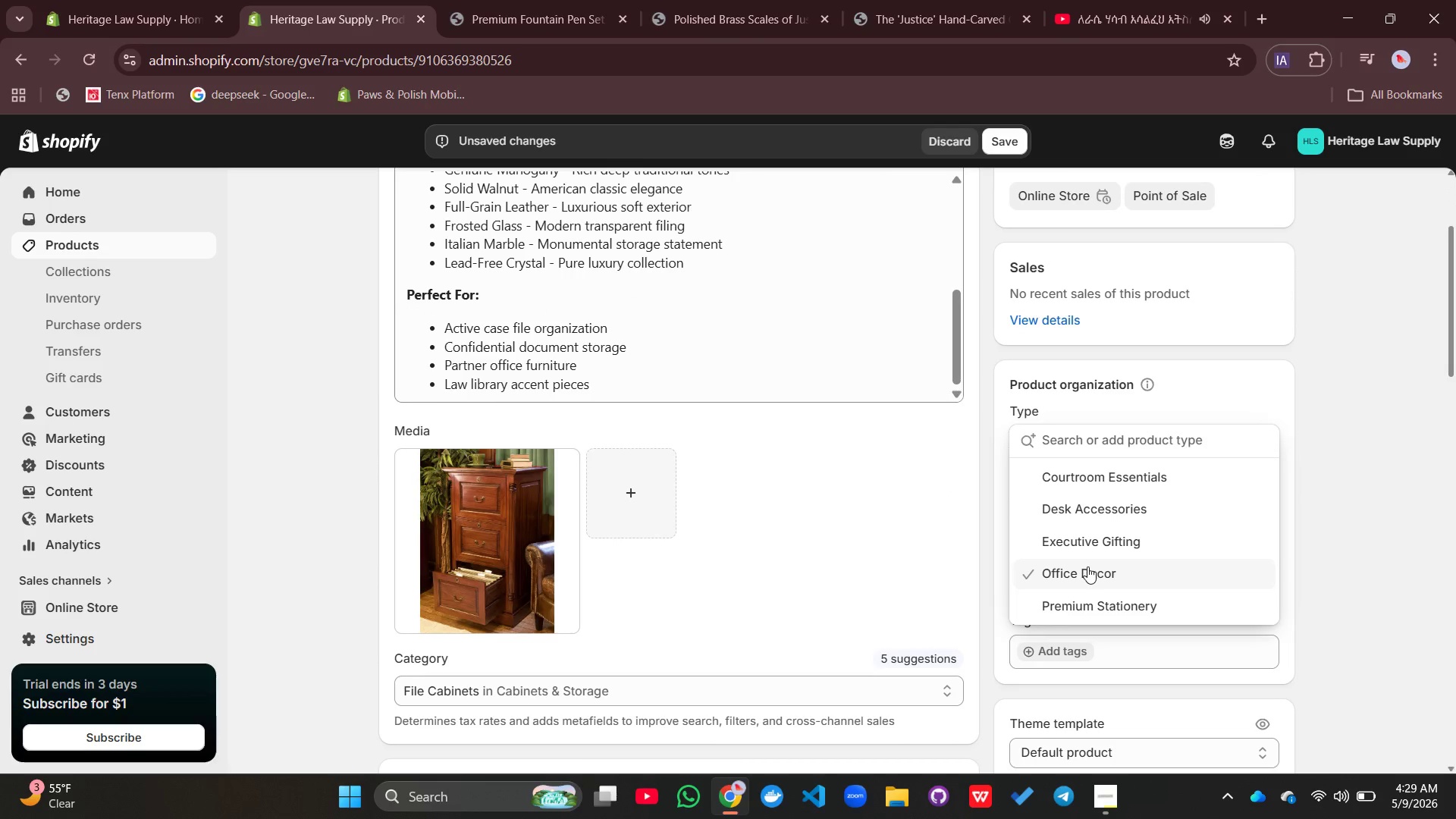 
left_click([1087, 567])
 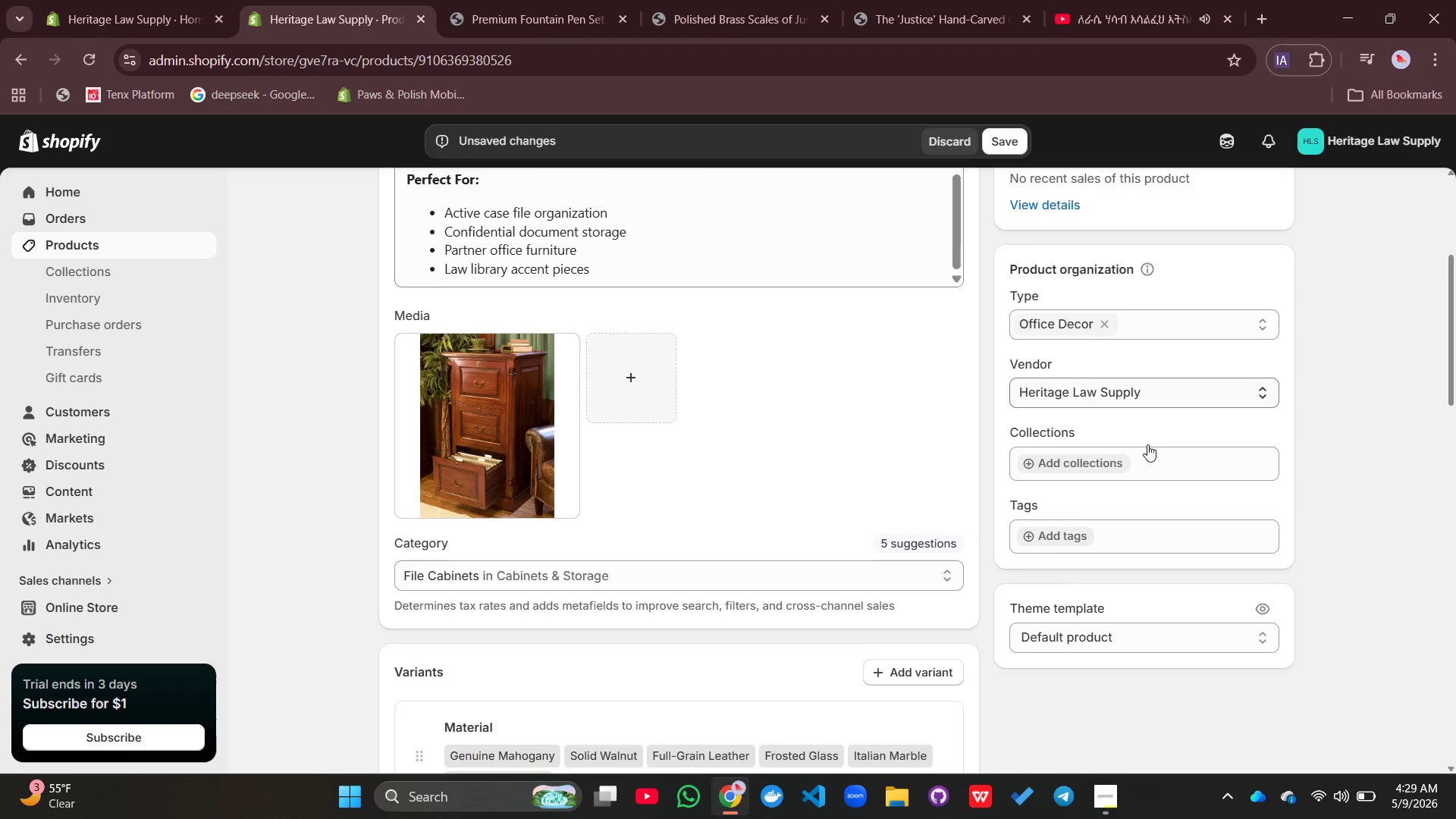 
left_click([1064, 413])
 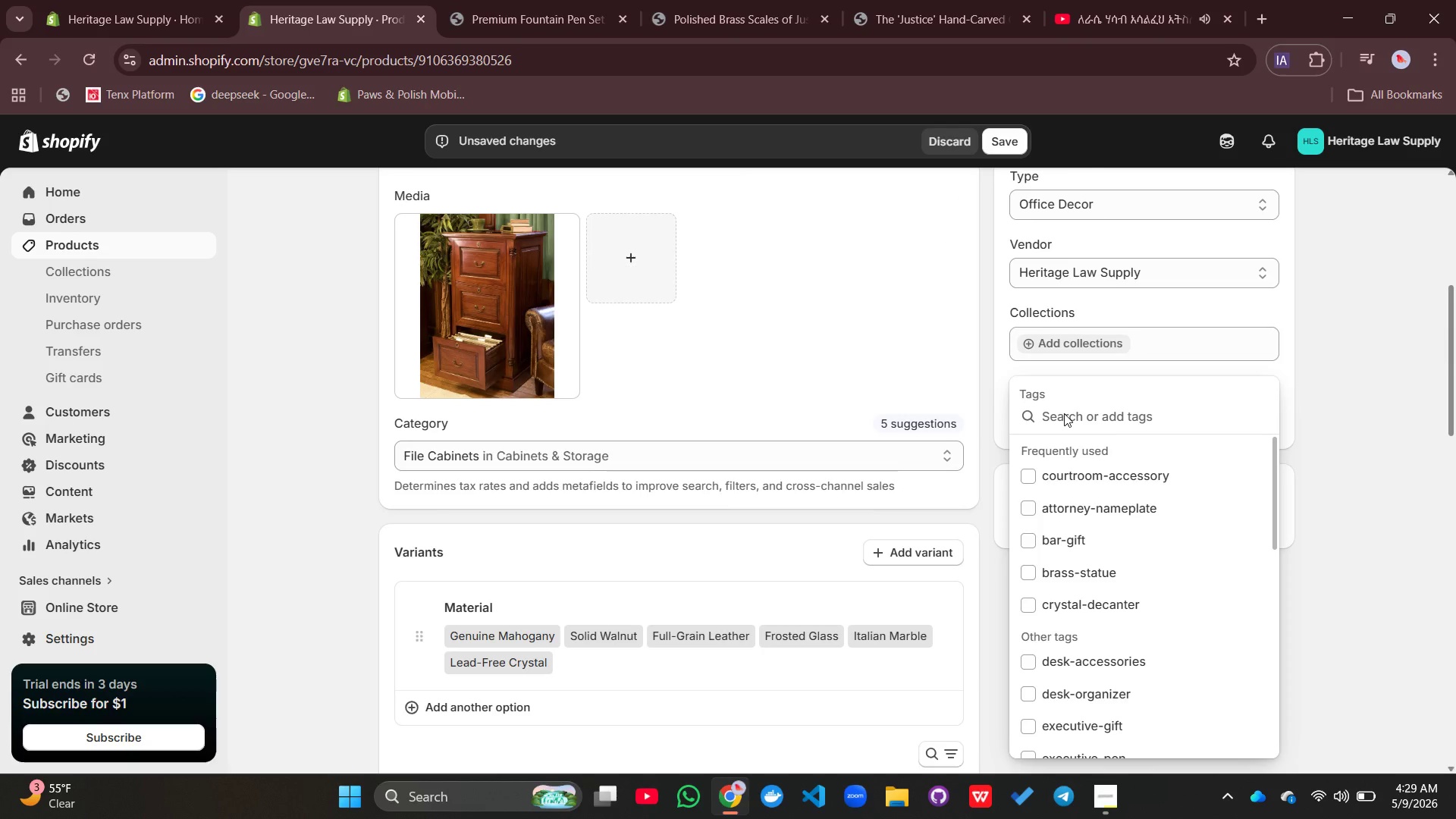 
wait(5.73)
 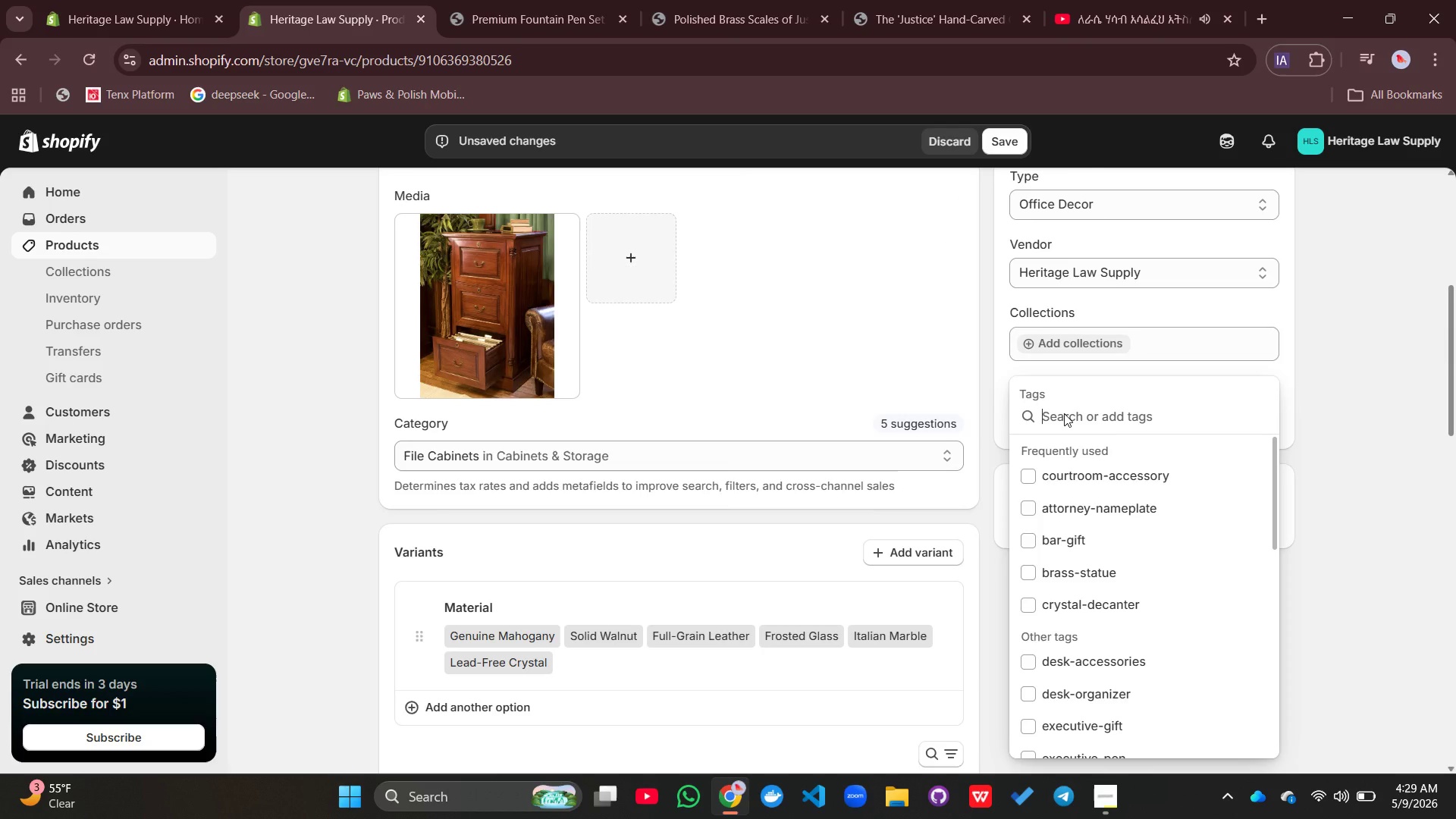 
type(file-cabinet,ma)
key(Backspace)
key(Backspace)
key(Backspace)
key(Backspace)
key(Backspace)
key(Backspace)
key(Backspace)
key(Backspace)
key(Backspace)
key(Backspace)
key(Backspace)
type( mah)
 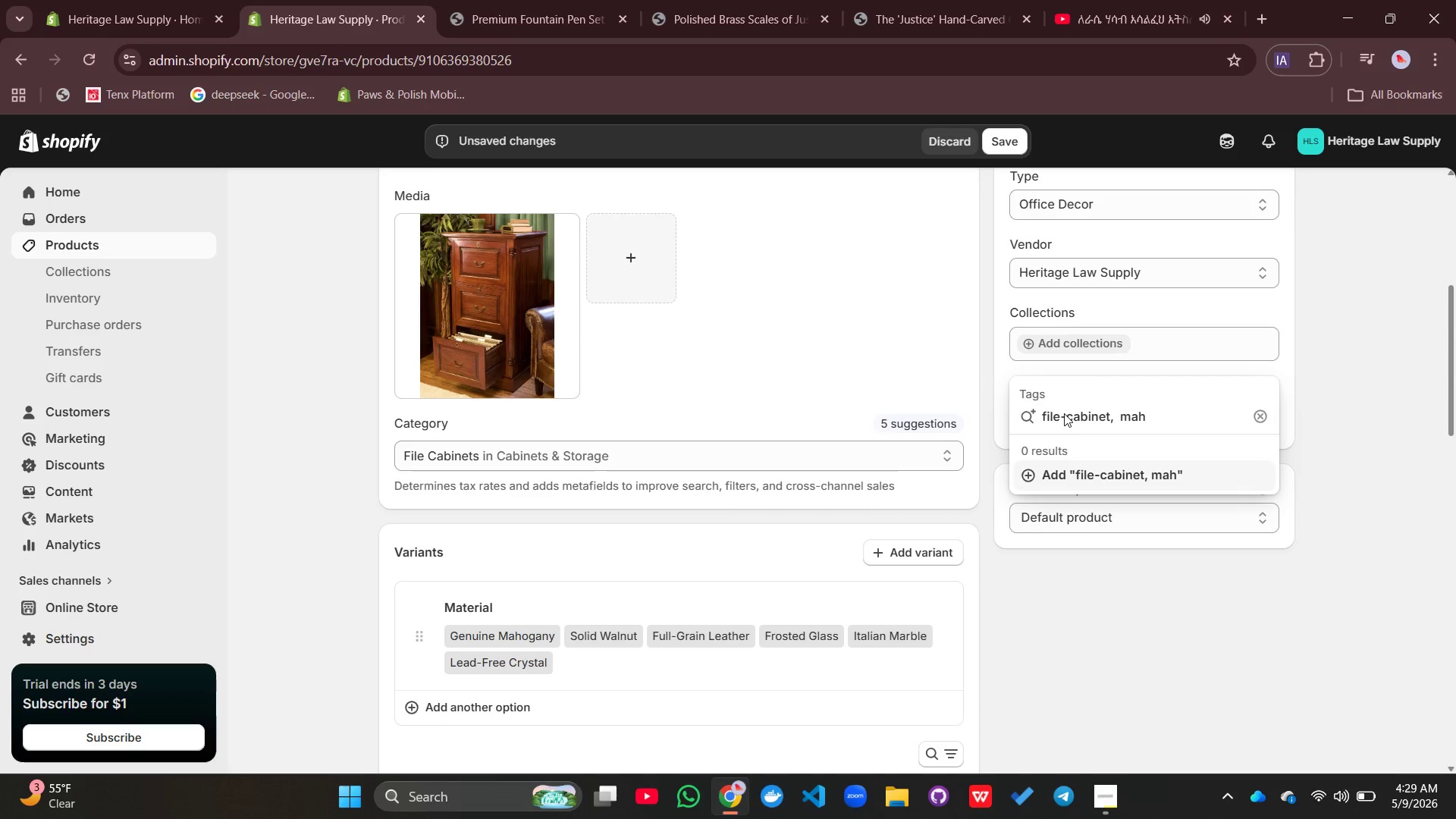 
wait(5.14)
 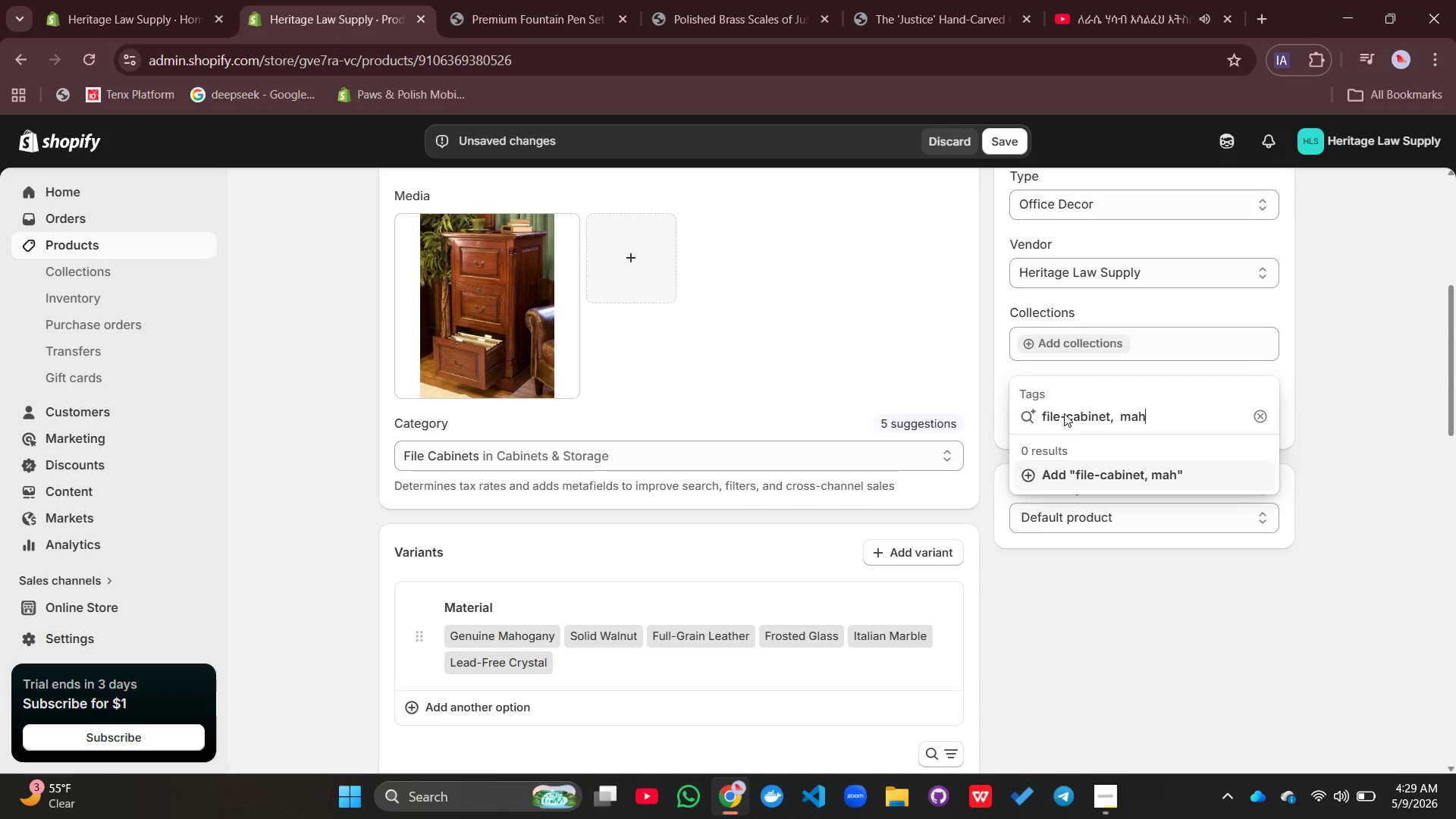 
type(ogany-furniture, case-storage)
 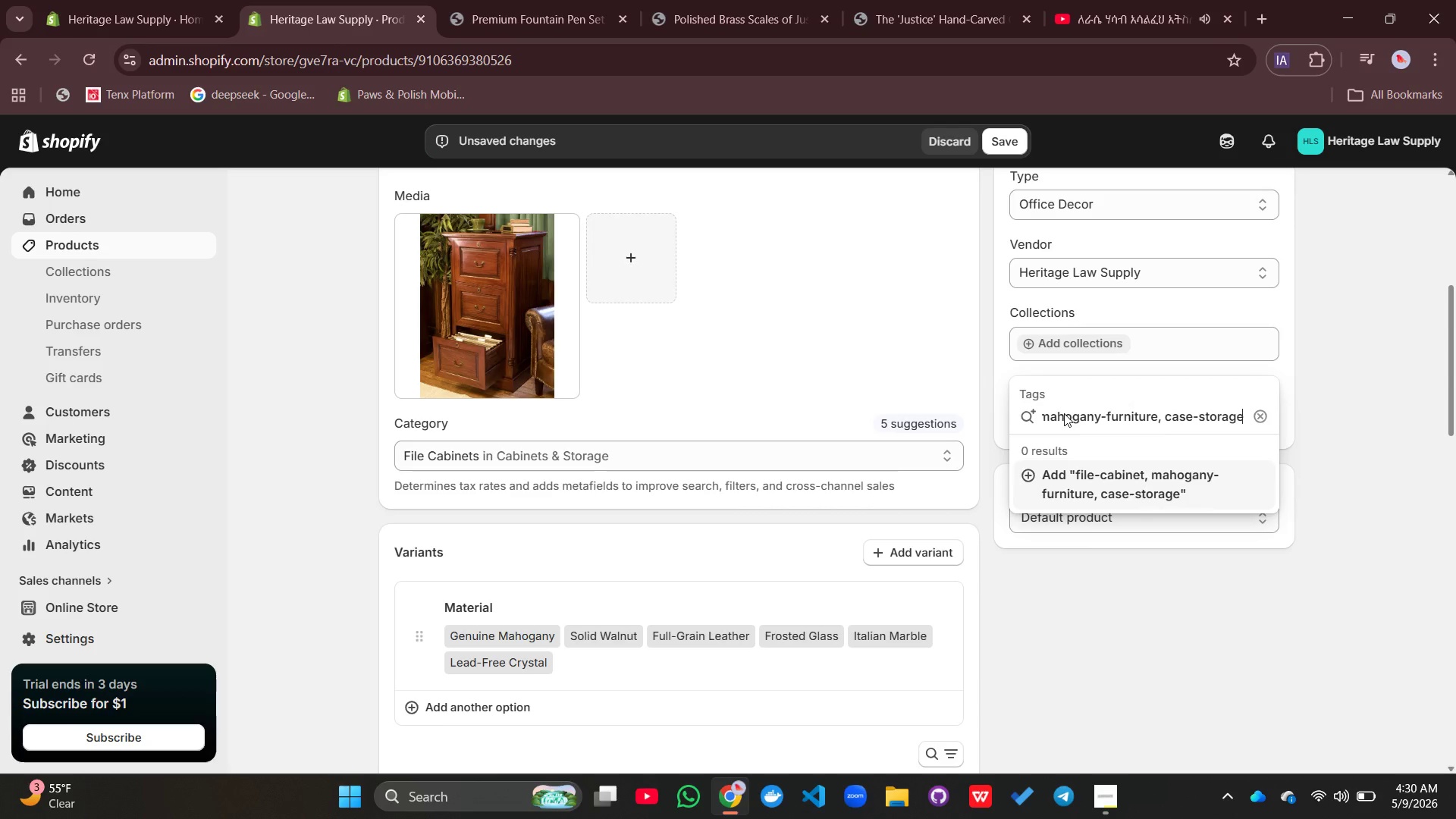 
key(Enter)
 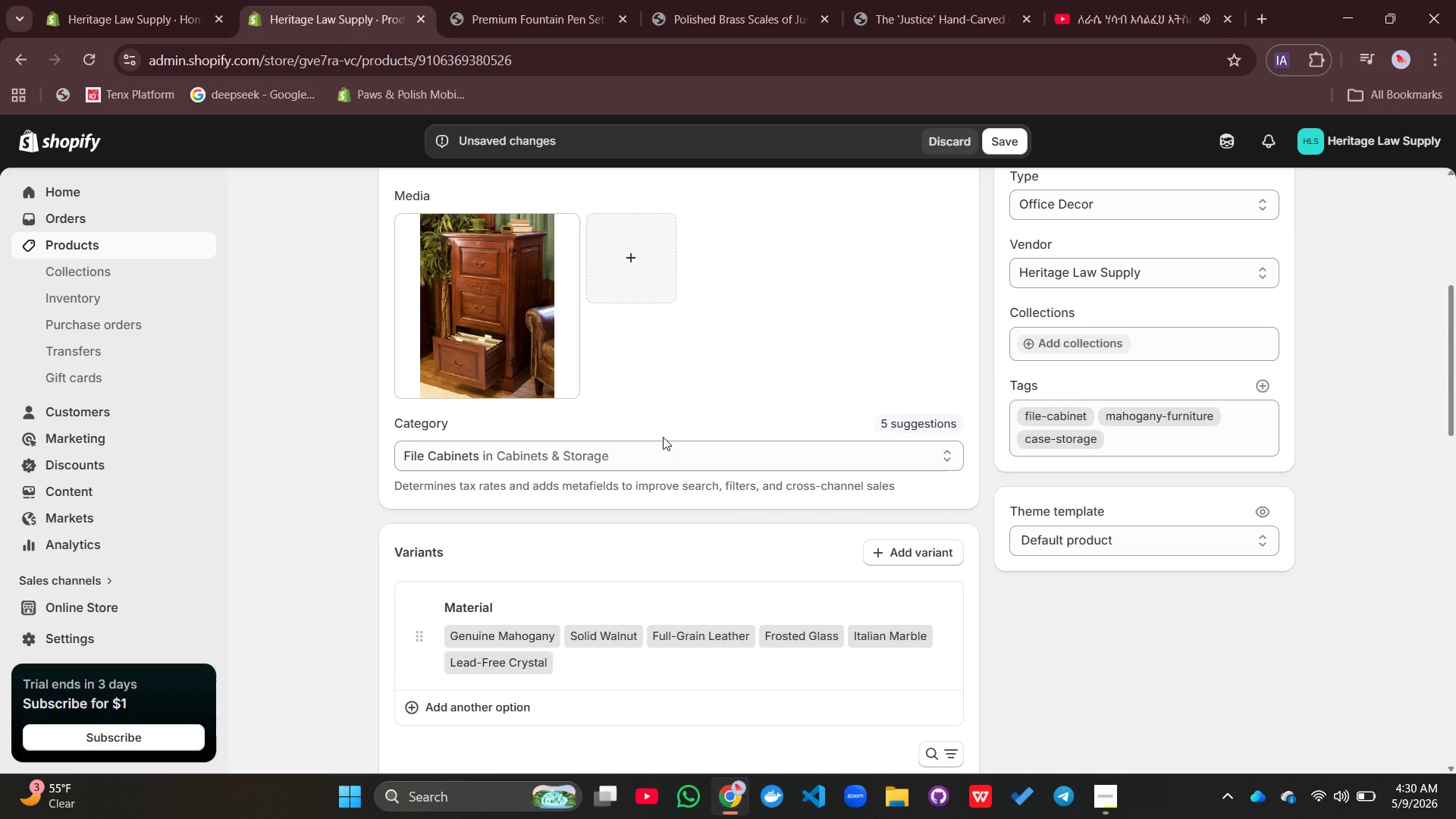 
left_click([508, 318])
 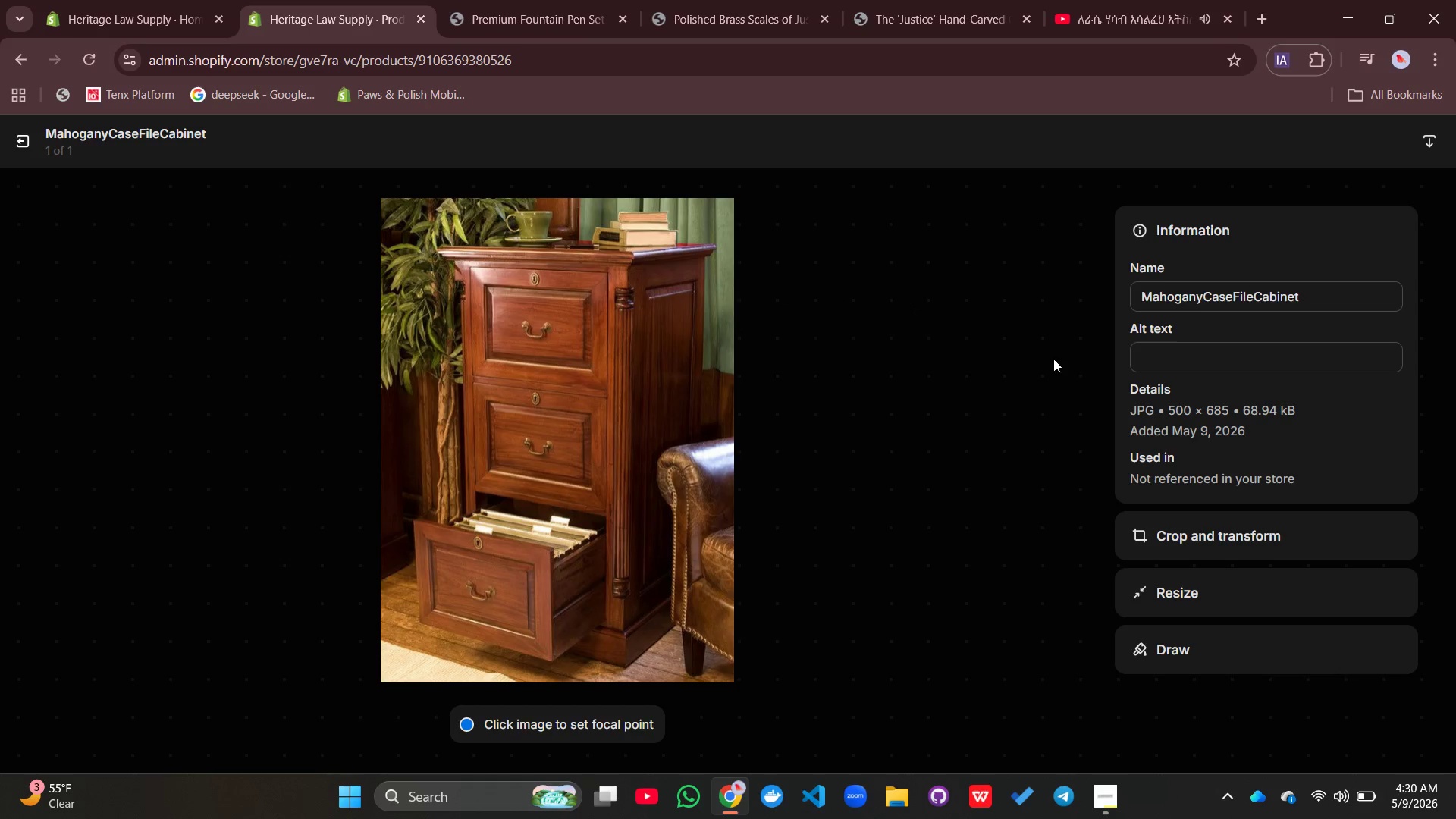 
left_click([1160, 350])
 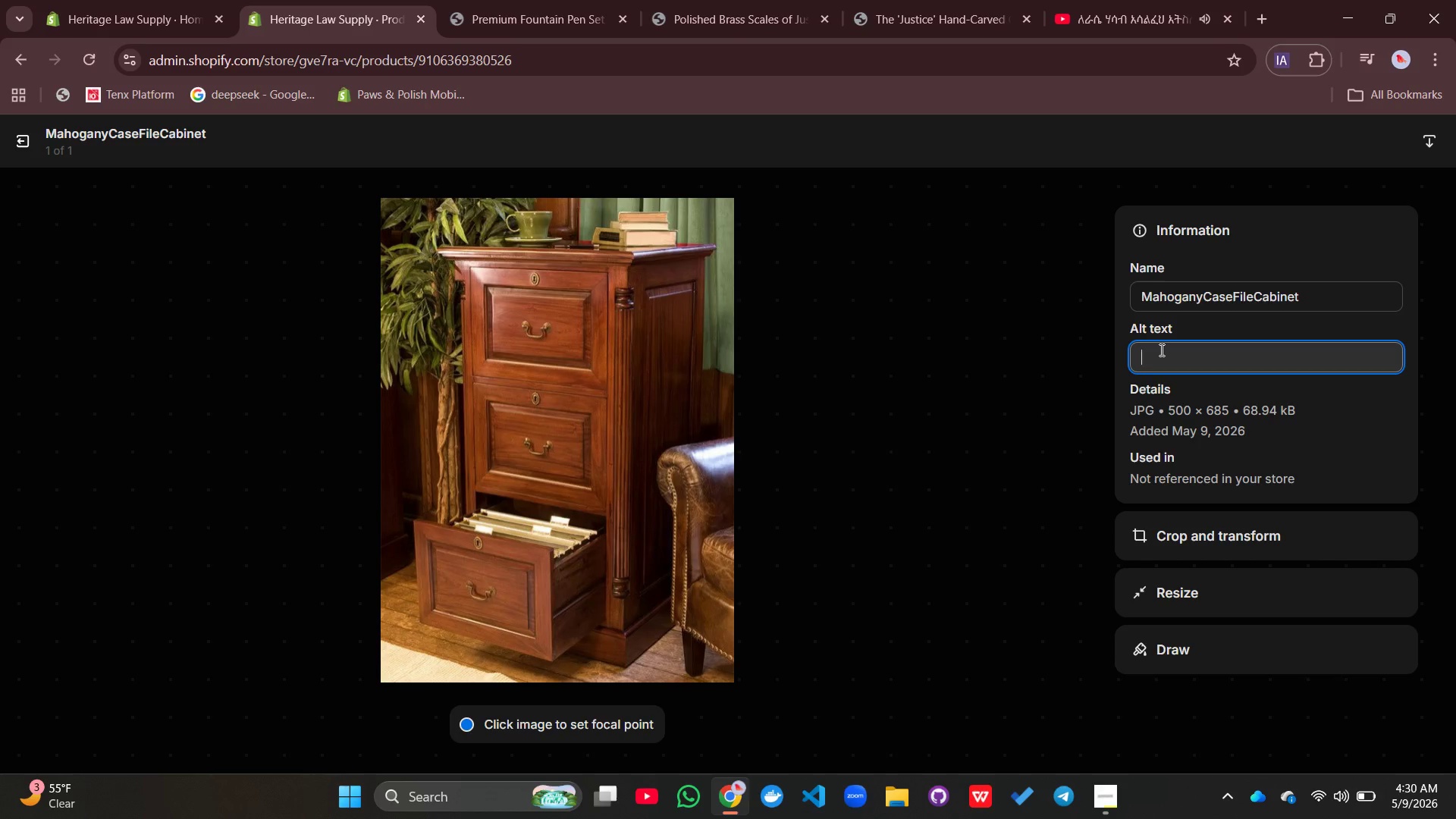 
type(Rich mahogany casef)
key(Backspace)
type( file)
key(Backspace)
key(Backspace)
type(ile cabinet with brass handles)
key(Backspace)
key(Backspace)
key(Backspace)
key(Backspace)
key(Backspace)
key(Backspace)
type(handles in corner law office)
 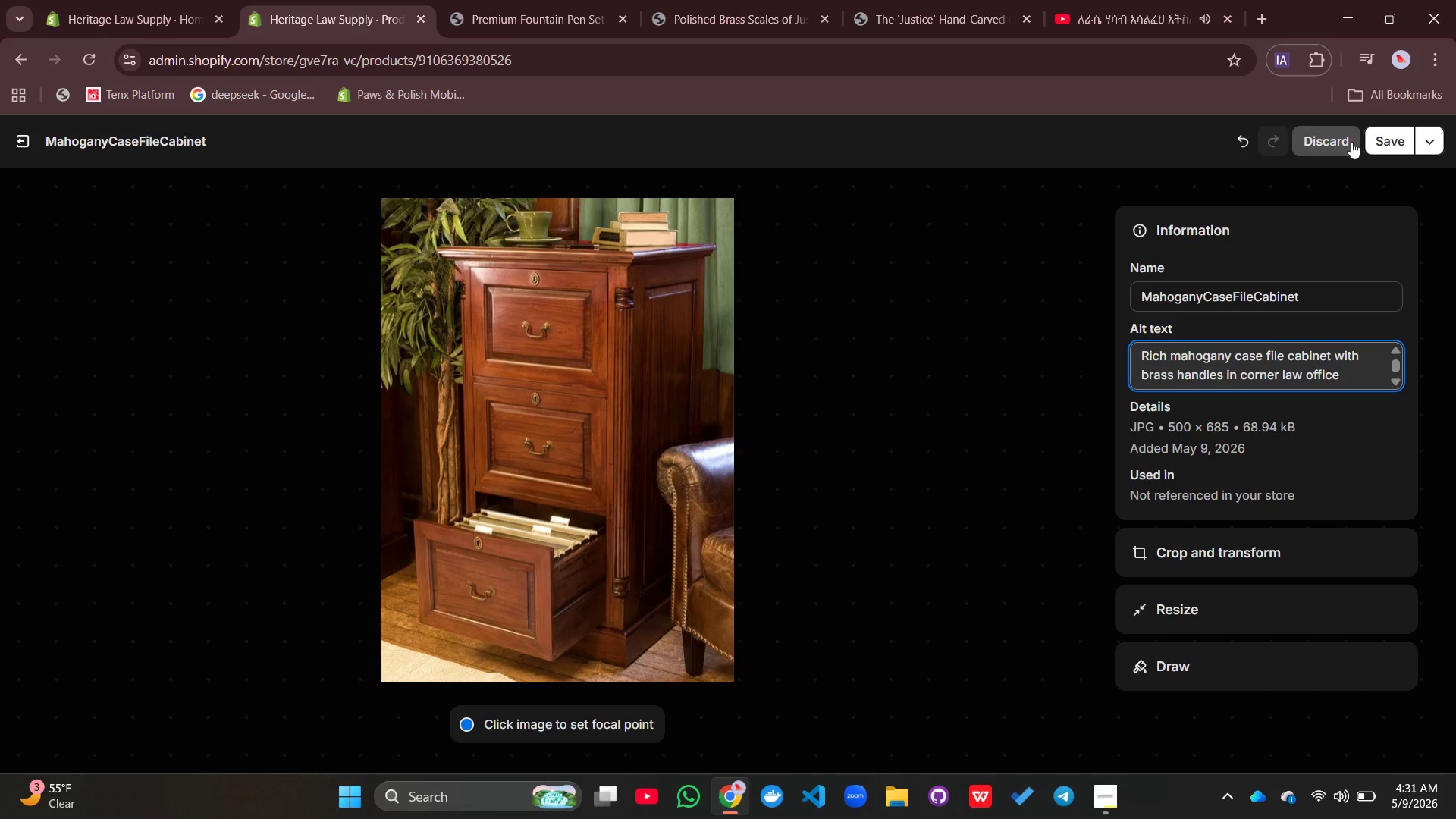 
left_click([1379, 135])
 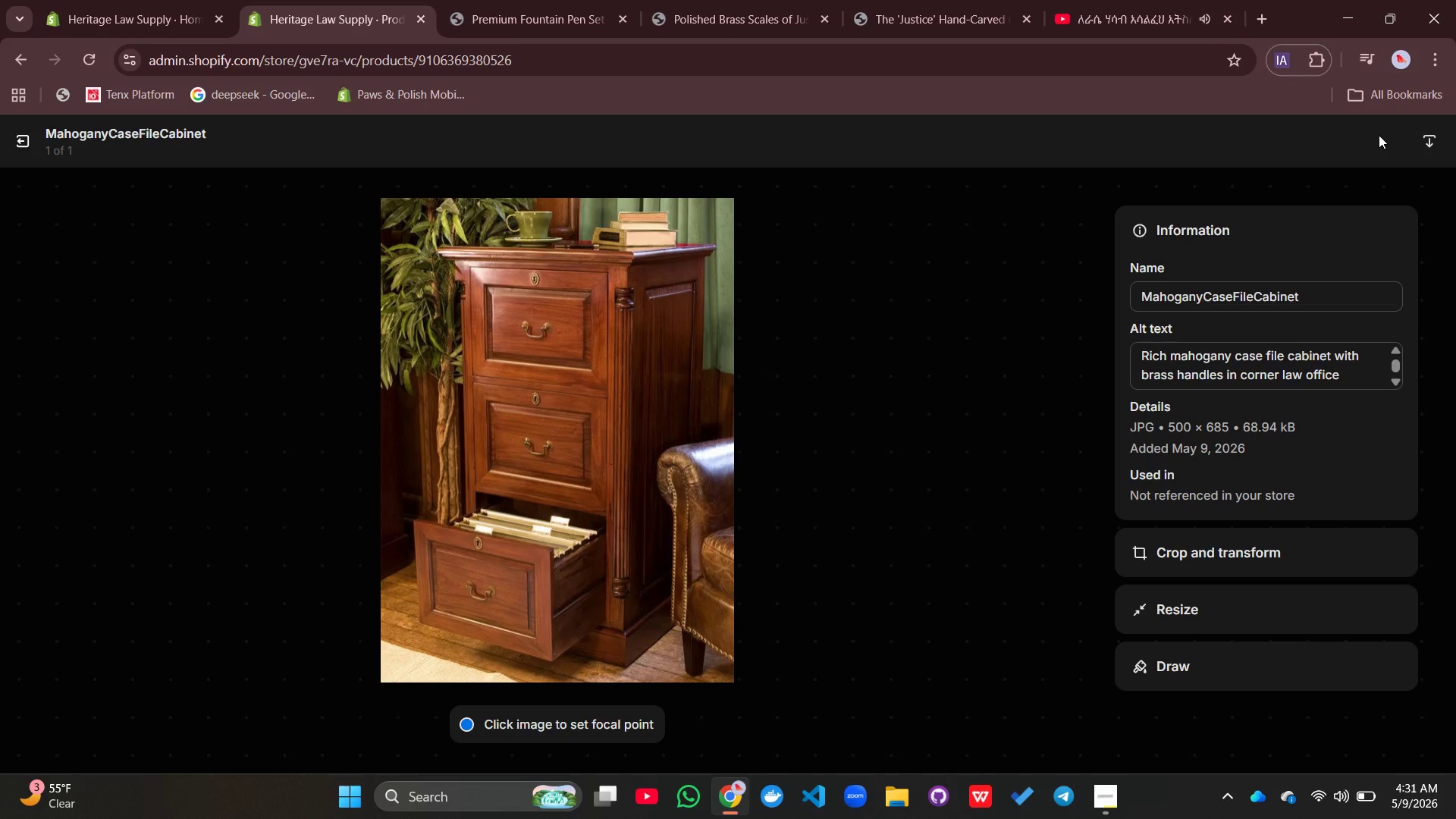 
wait(14.73)
 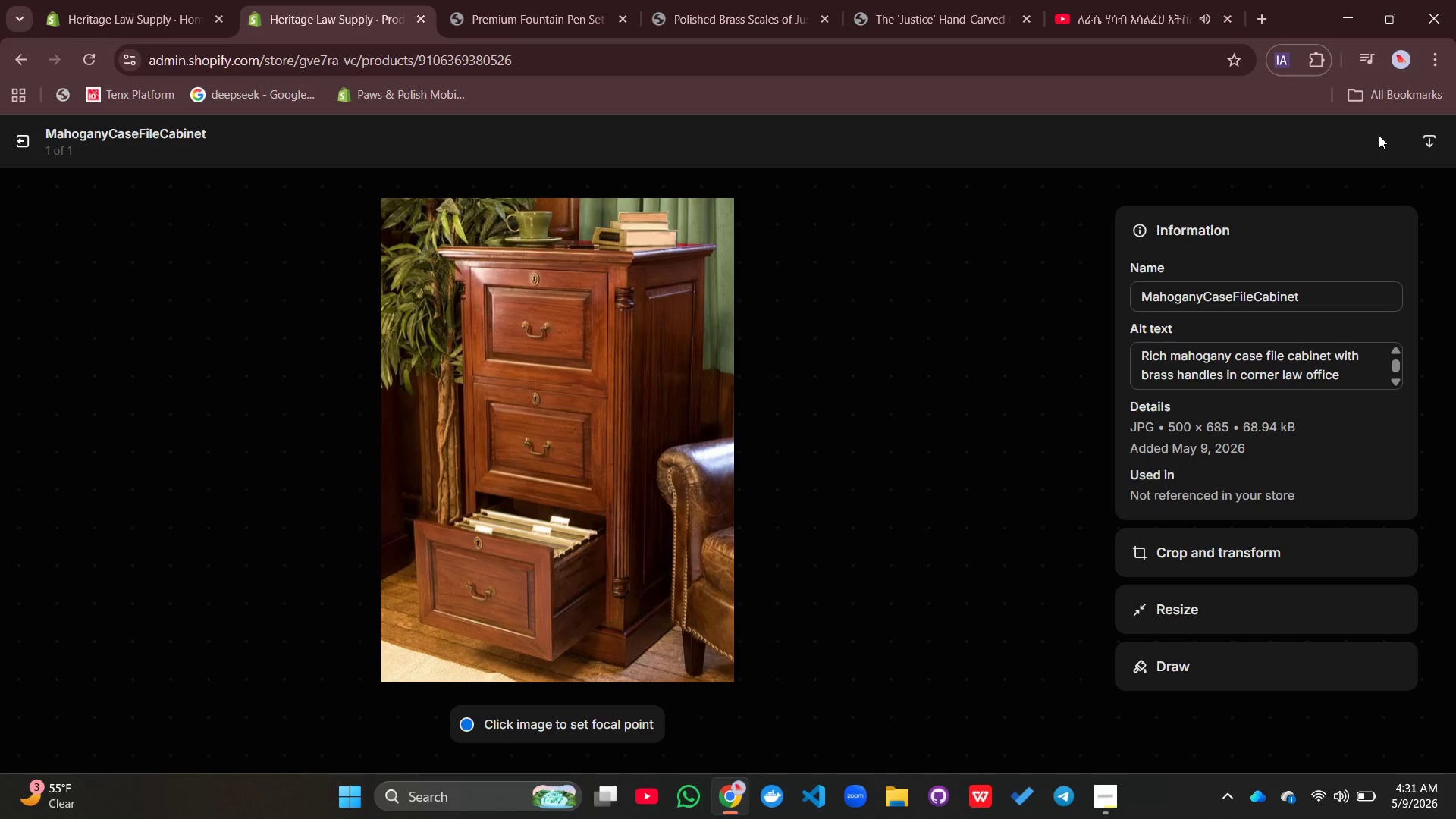 
left_click([29, 141])
 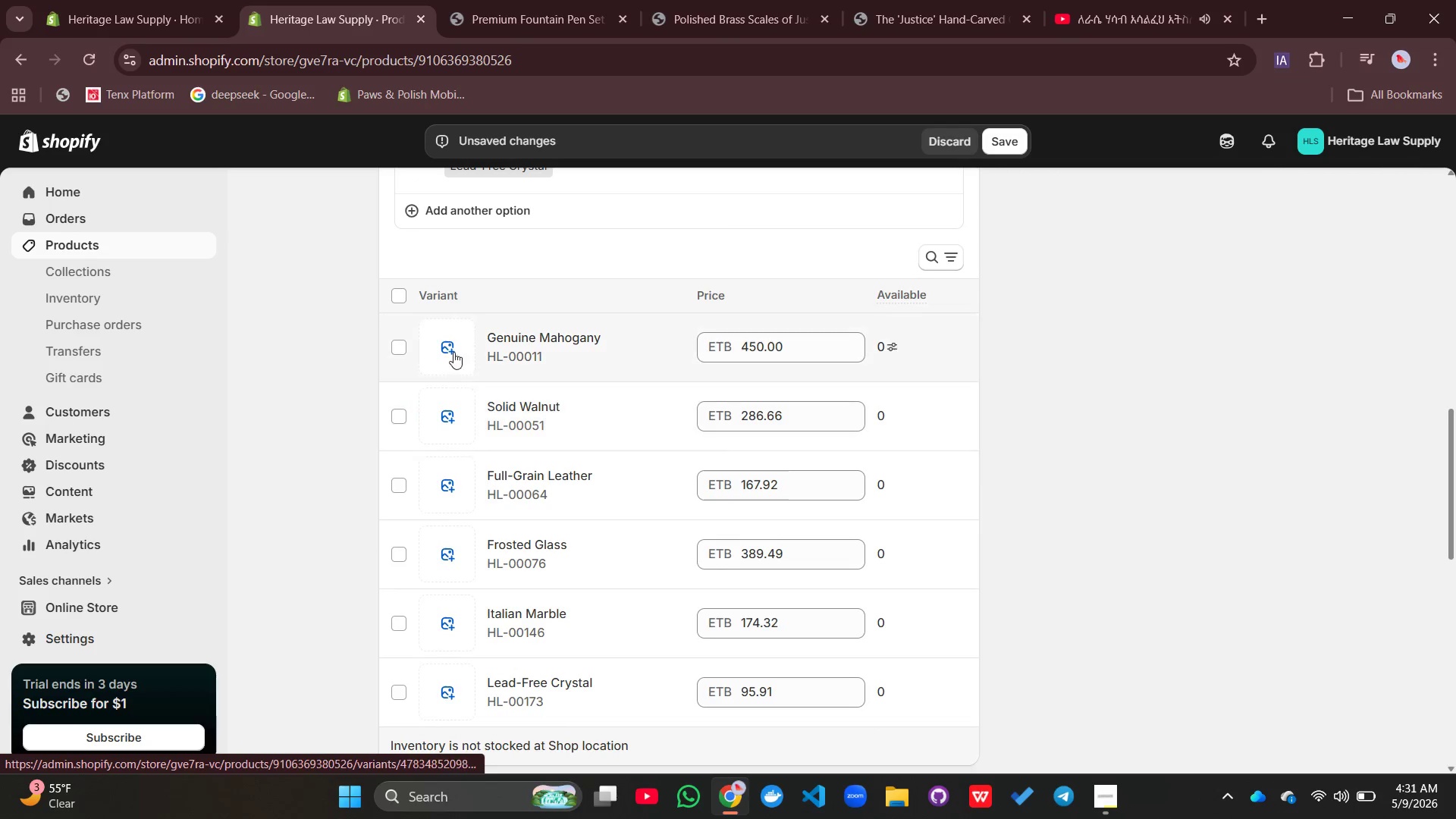 
left_click([396, 287])
 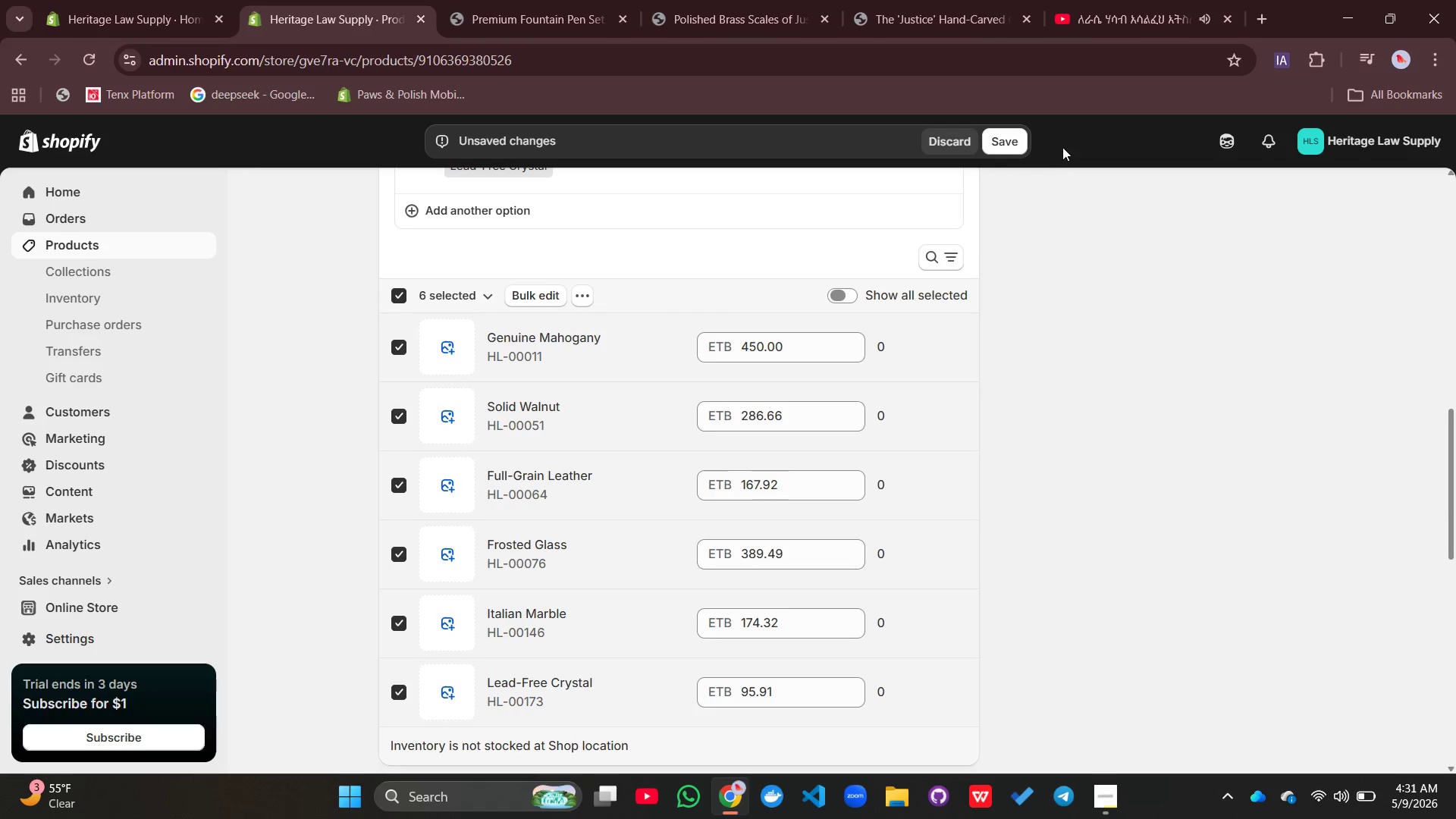 
left_click([1018, 137])
 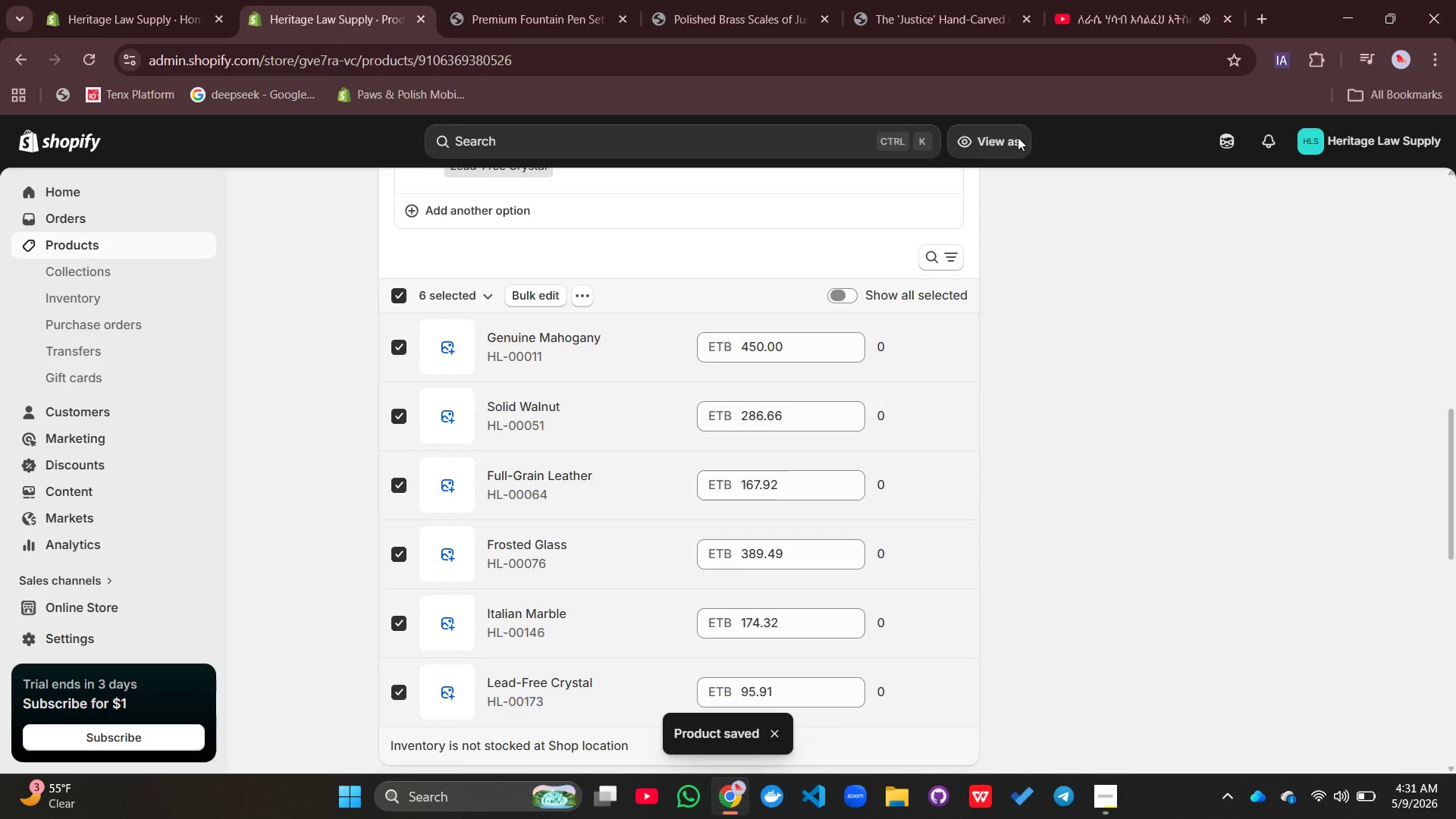 
wait(5.34)
 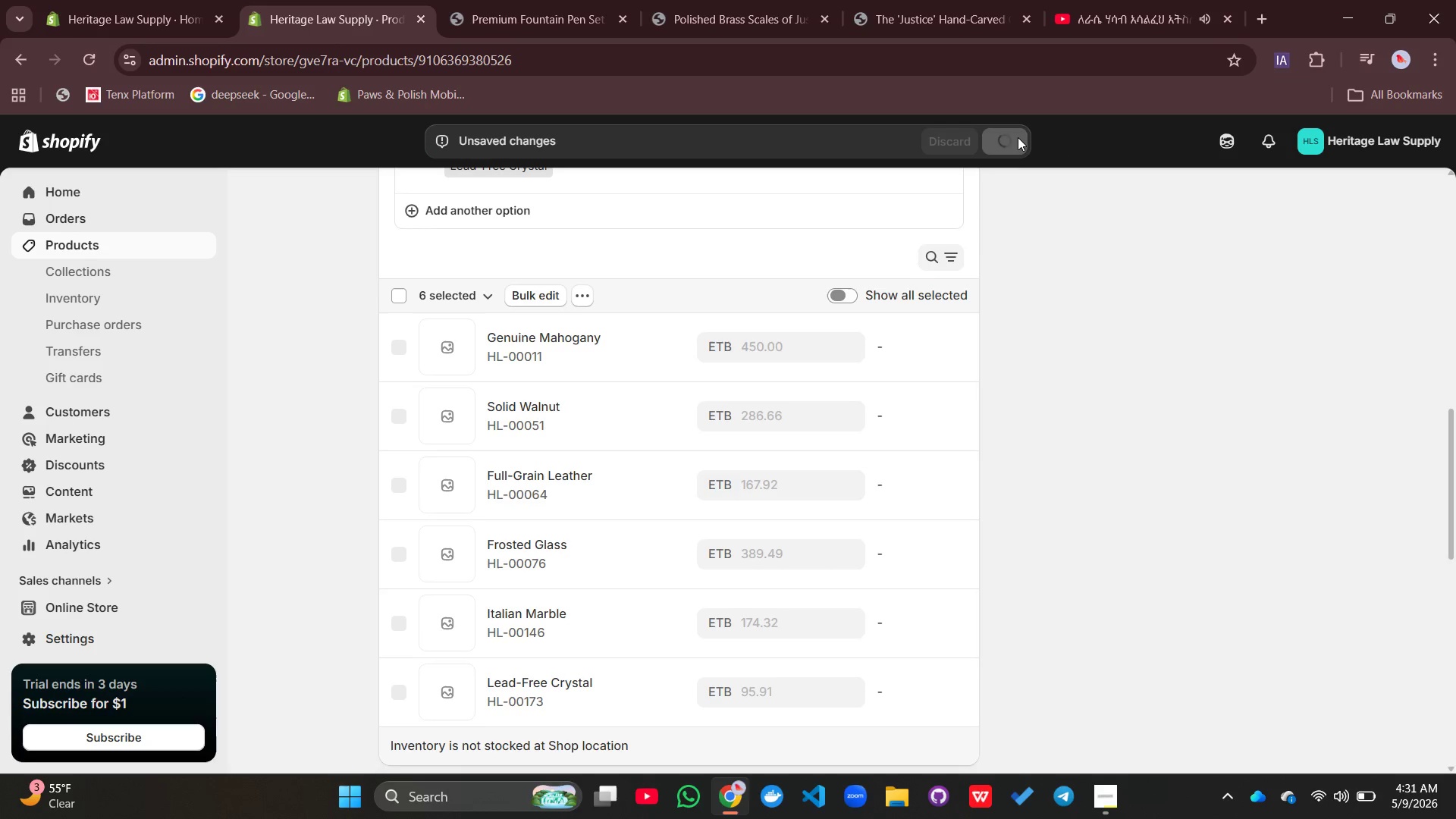 
left_click([538, 296])
 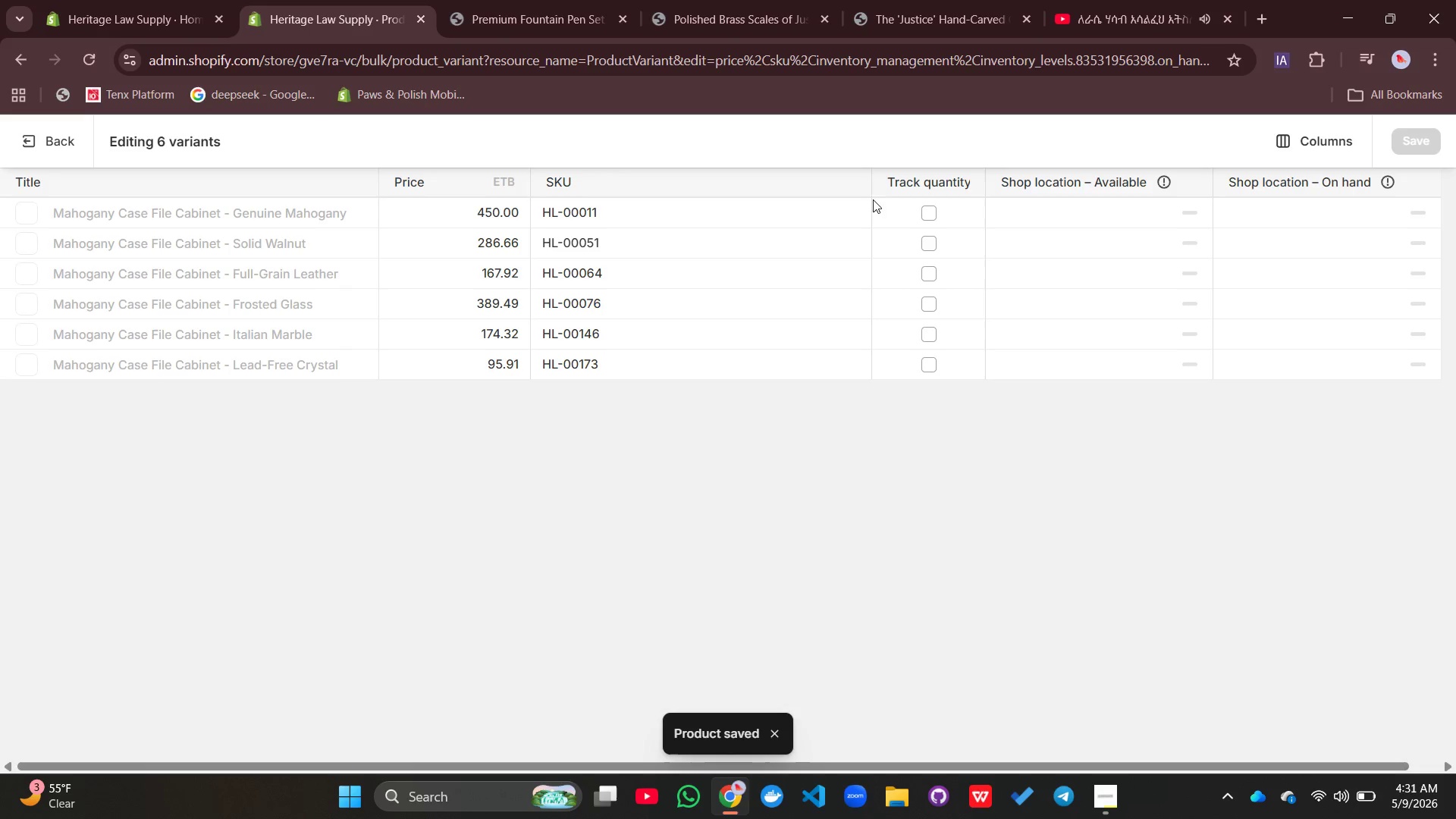 
left_click([934, 212])
 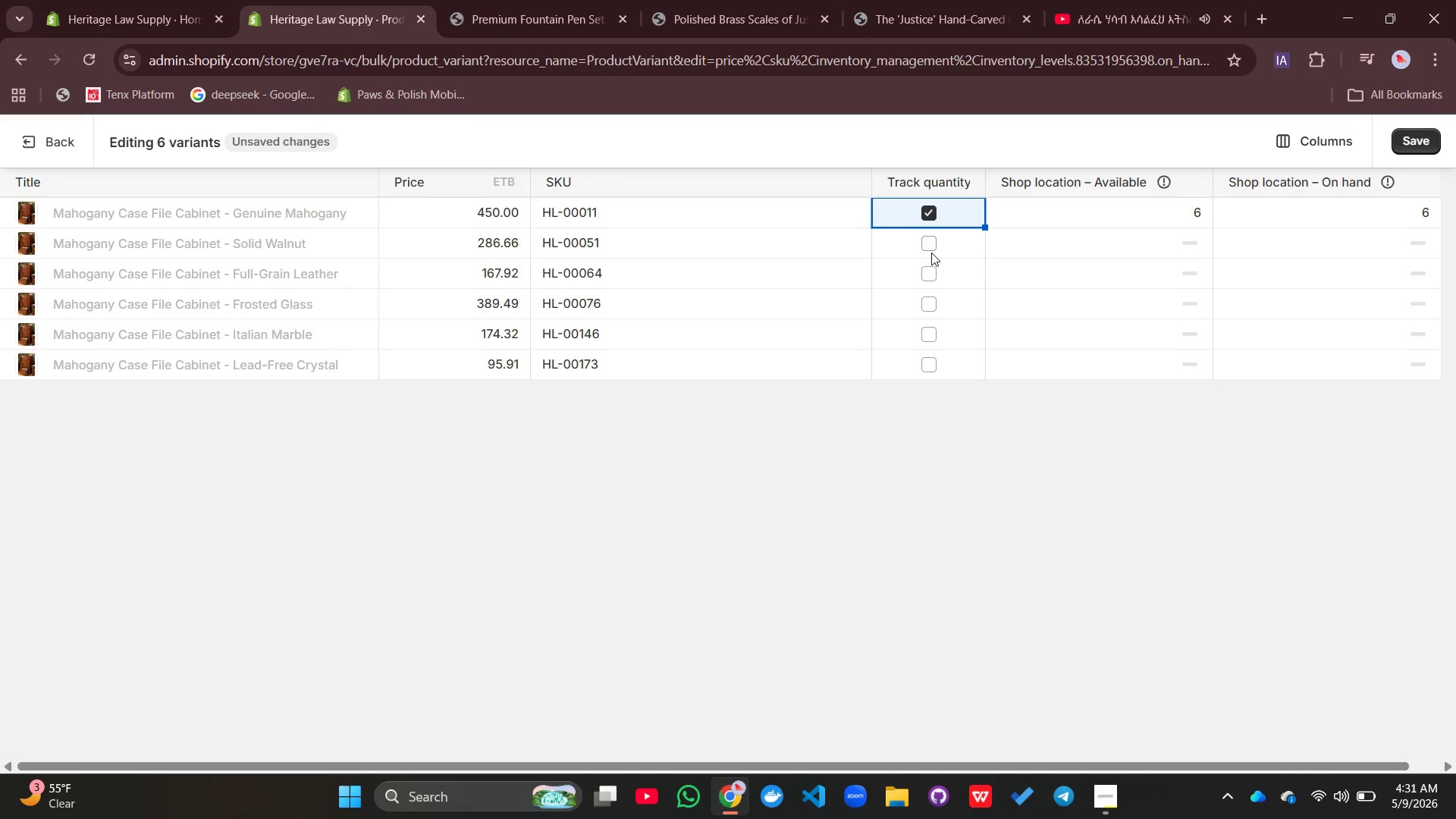 
left_click([931, 253])
 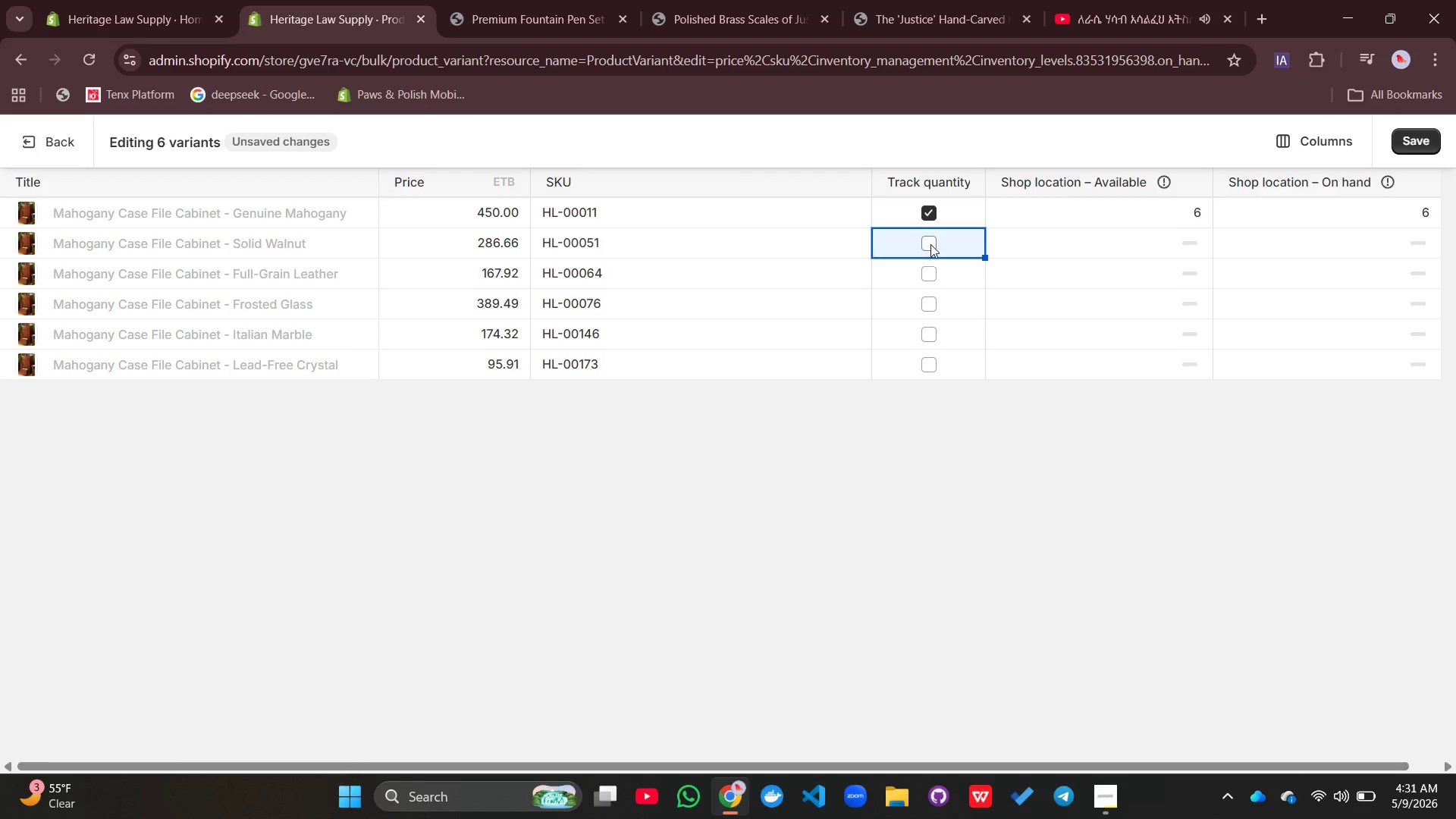 
left_click([930, 244])
 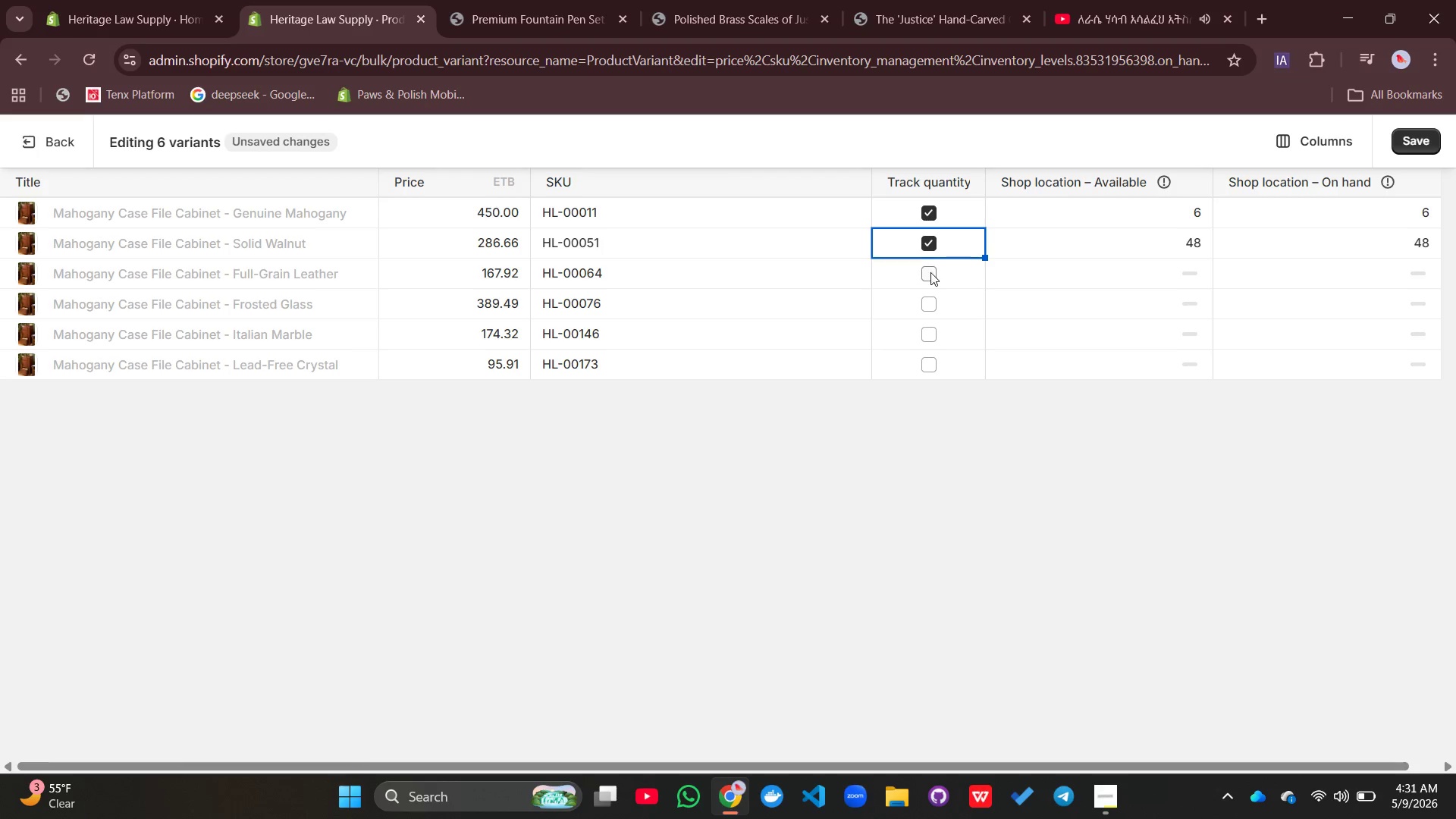 
left_click([930, 272])
 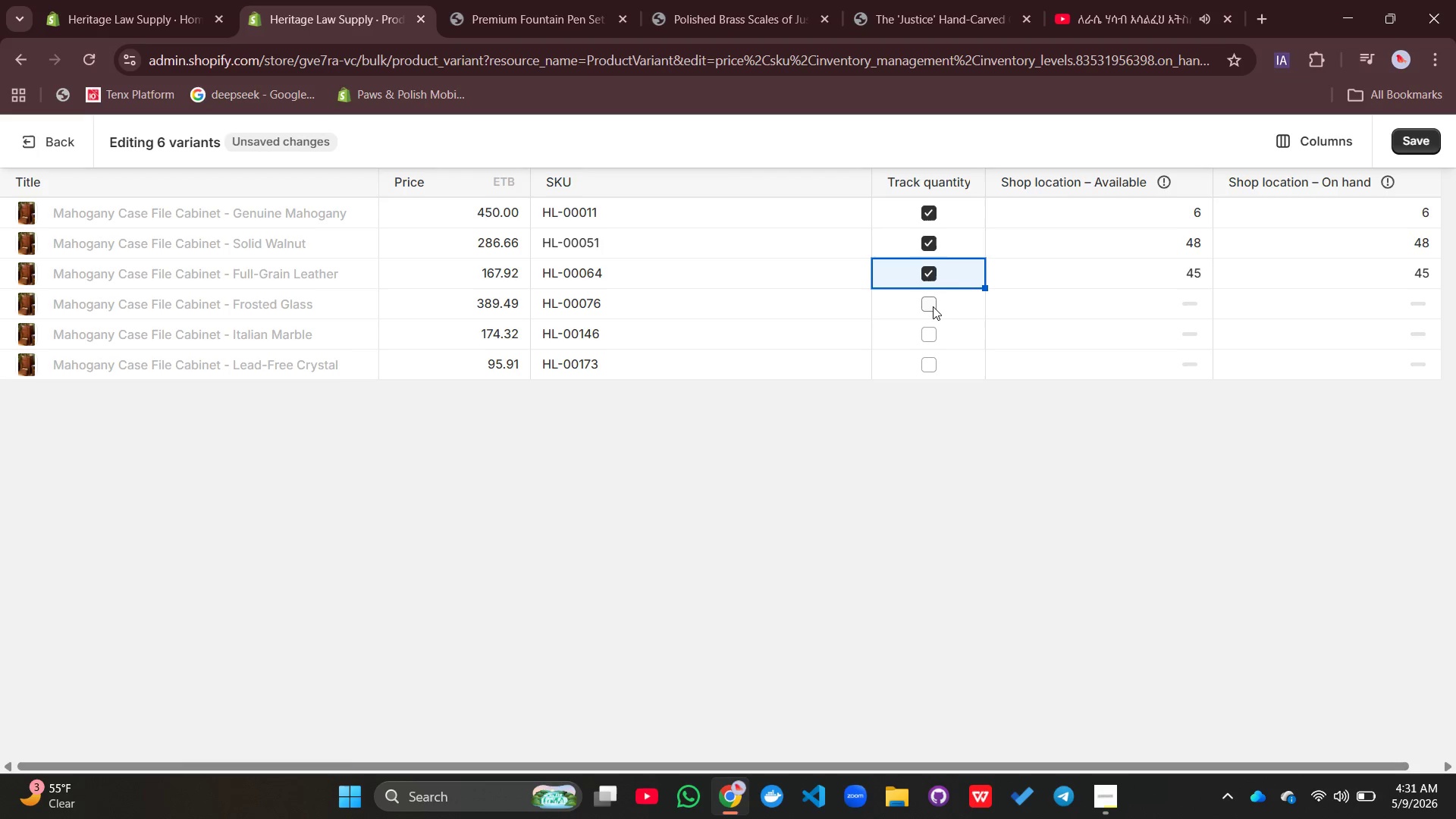 
left_click([933, 306])
 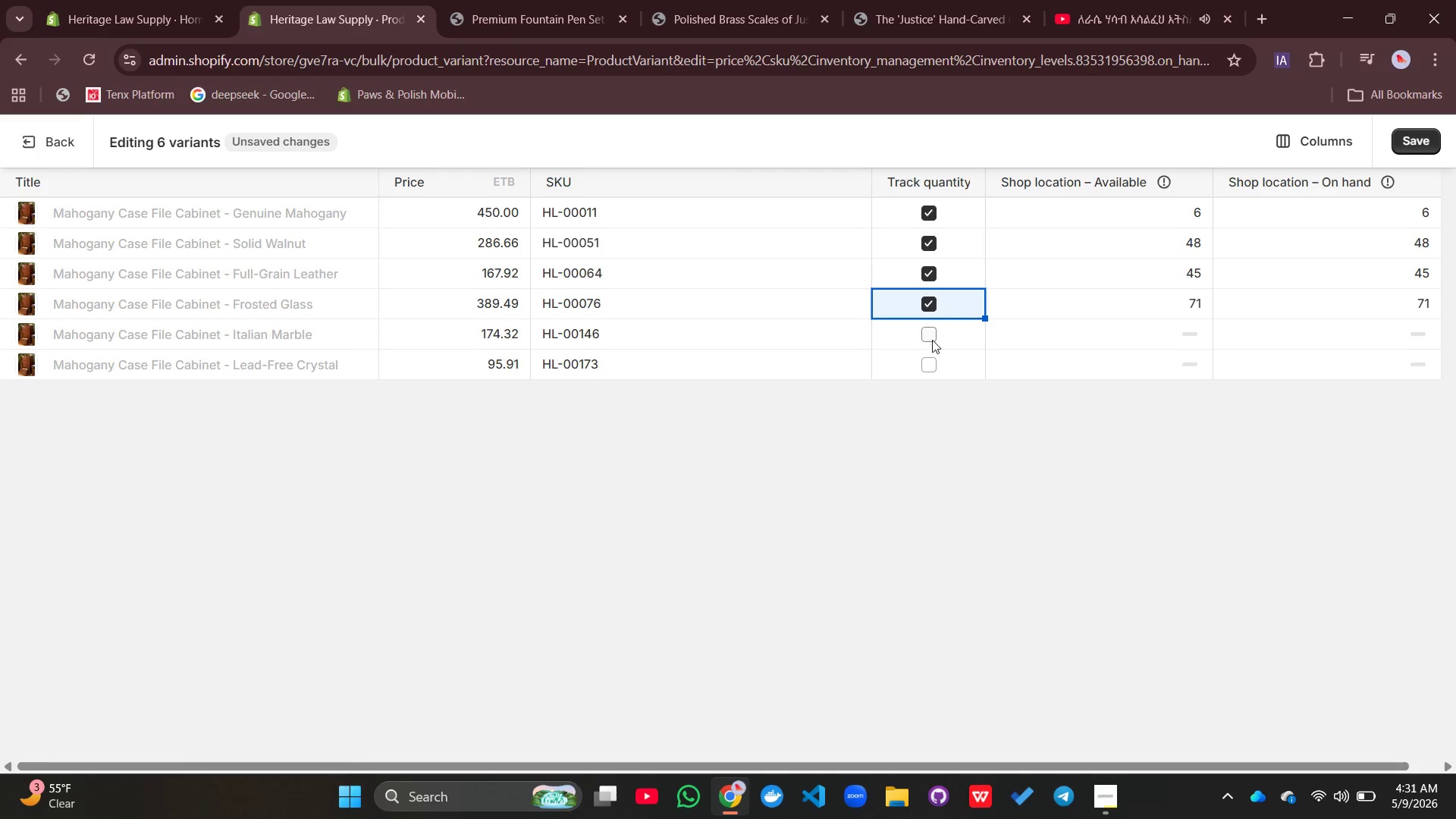 
left_click([932, 340])
 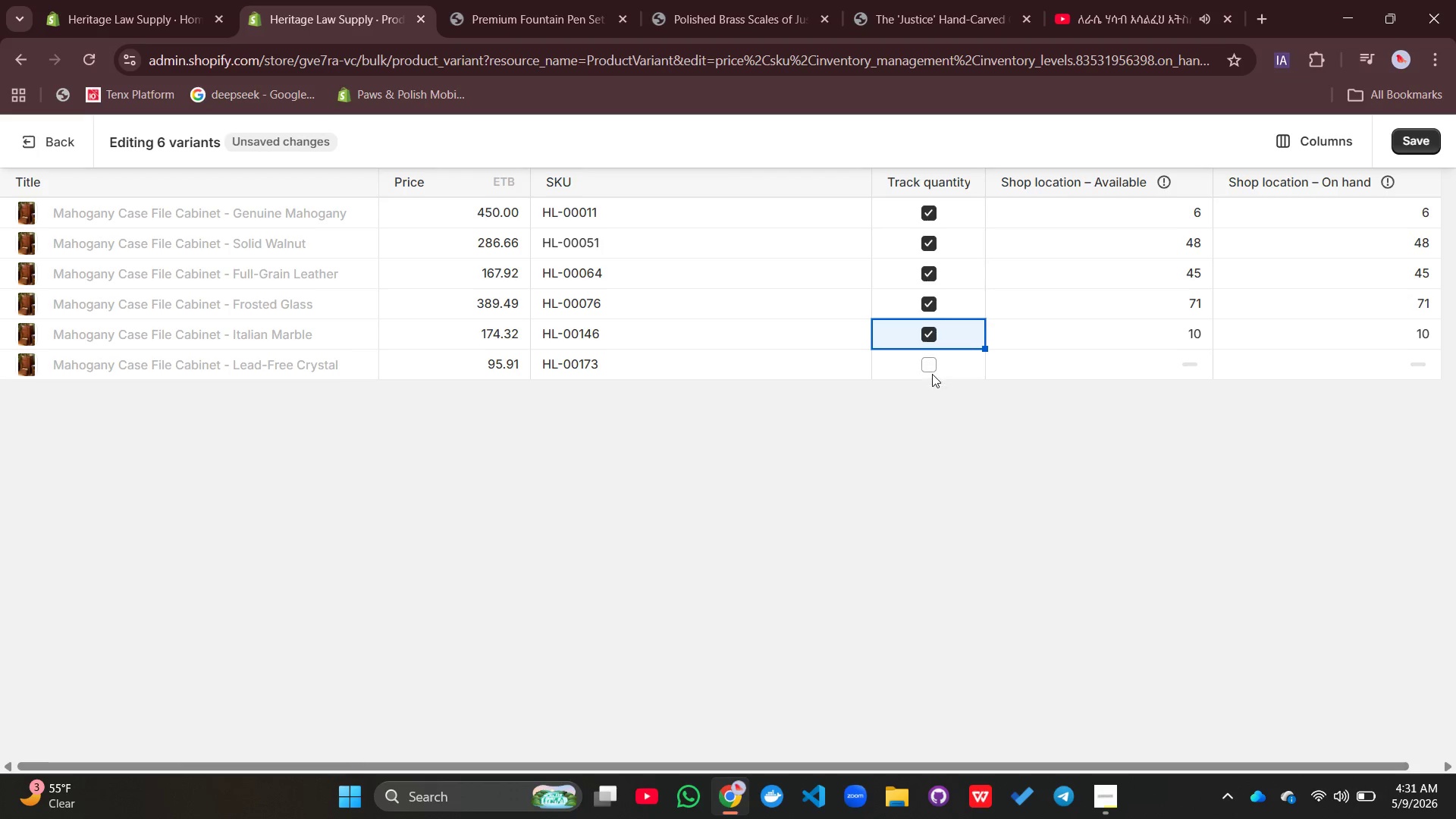 
left_click([932, 374])
 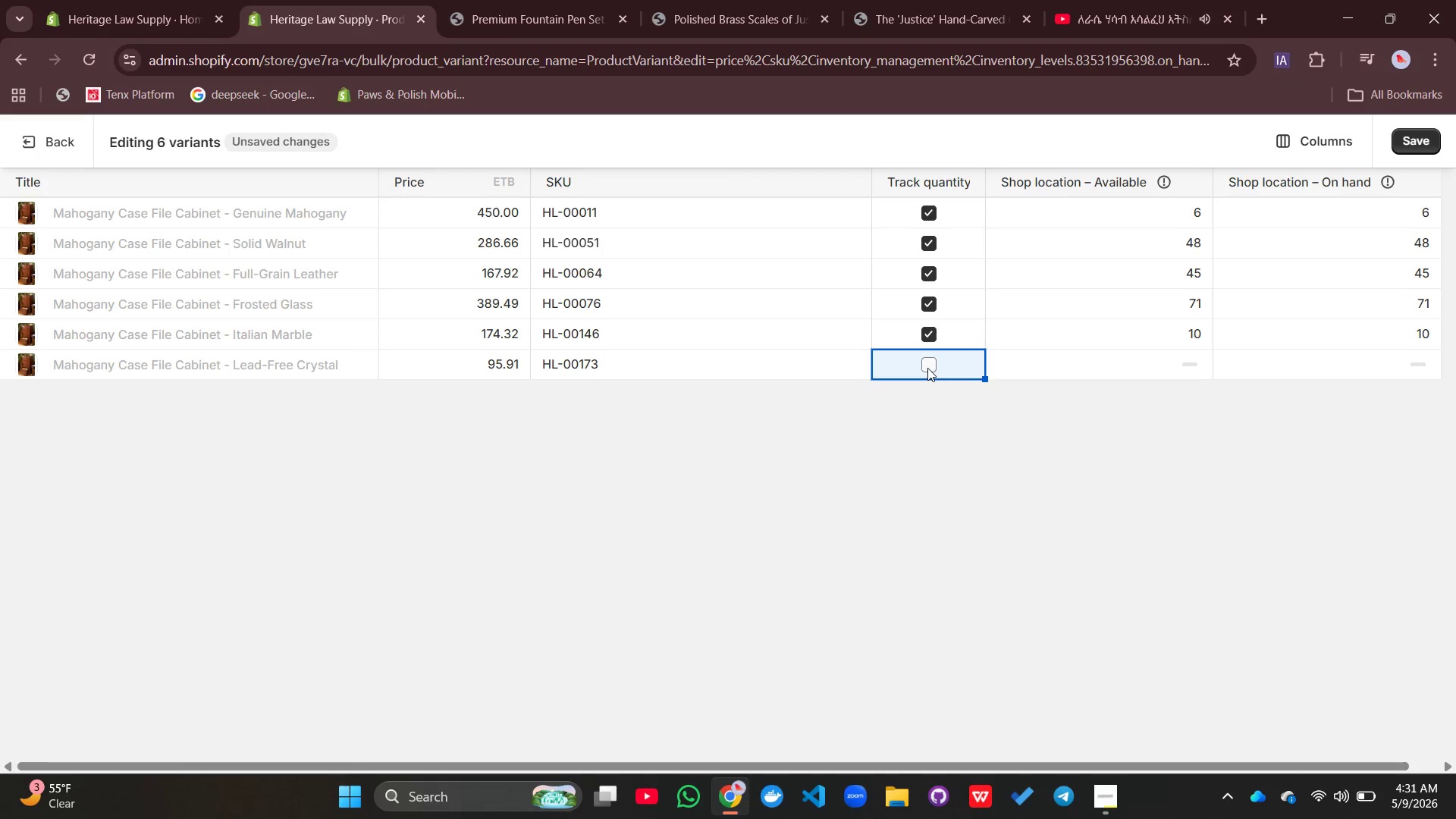 
left_click([927, 368])
 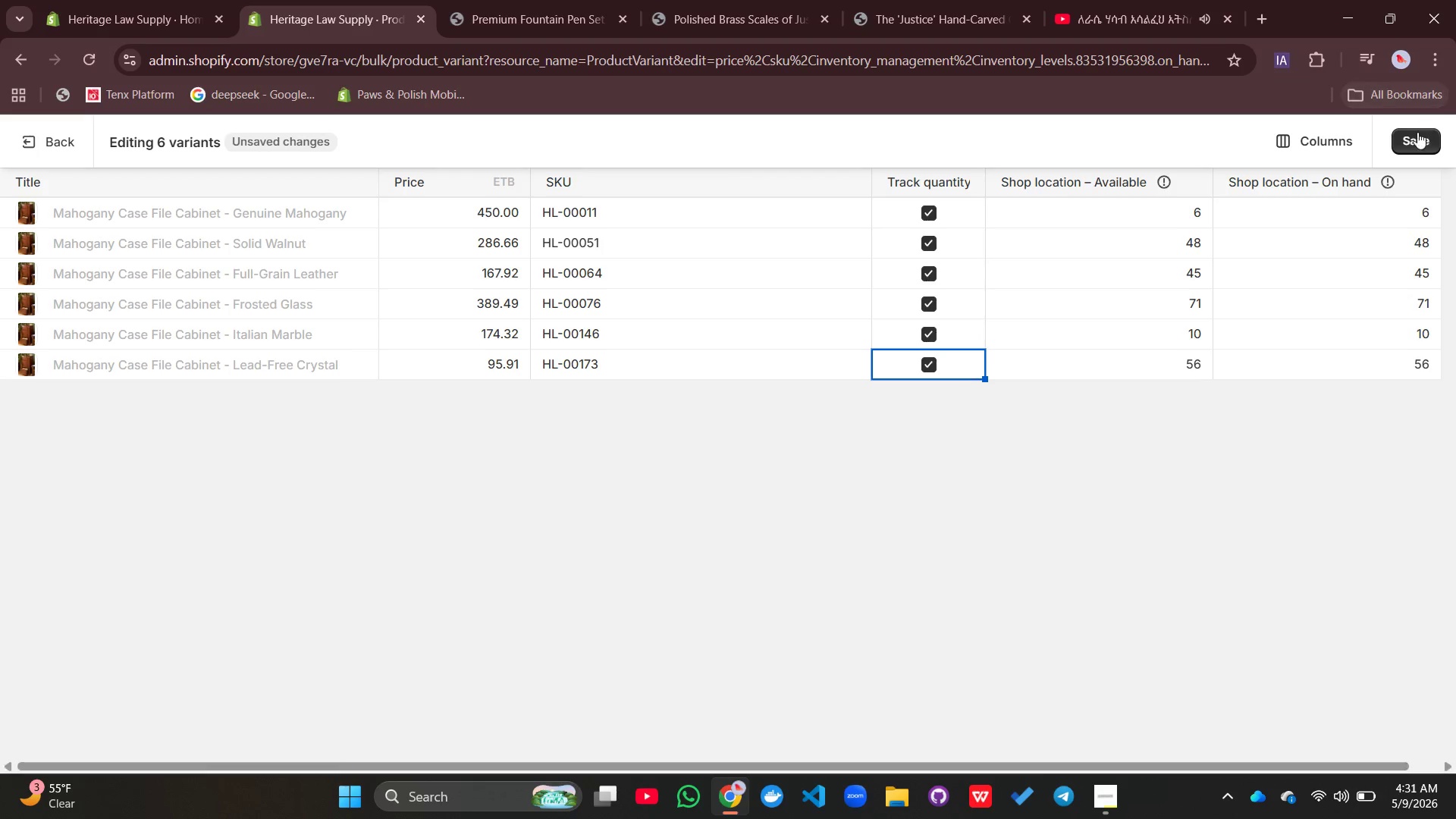 
left_click([1415, 135])
 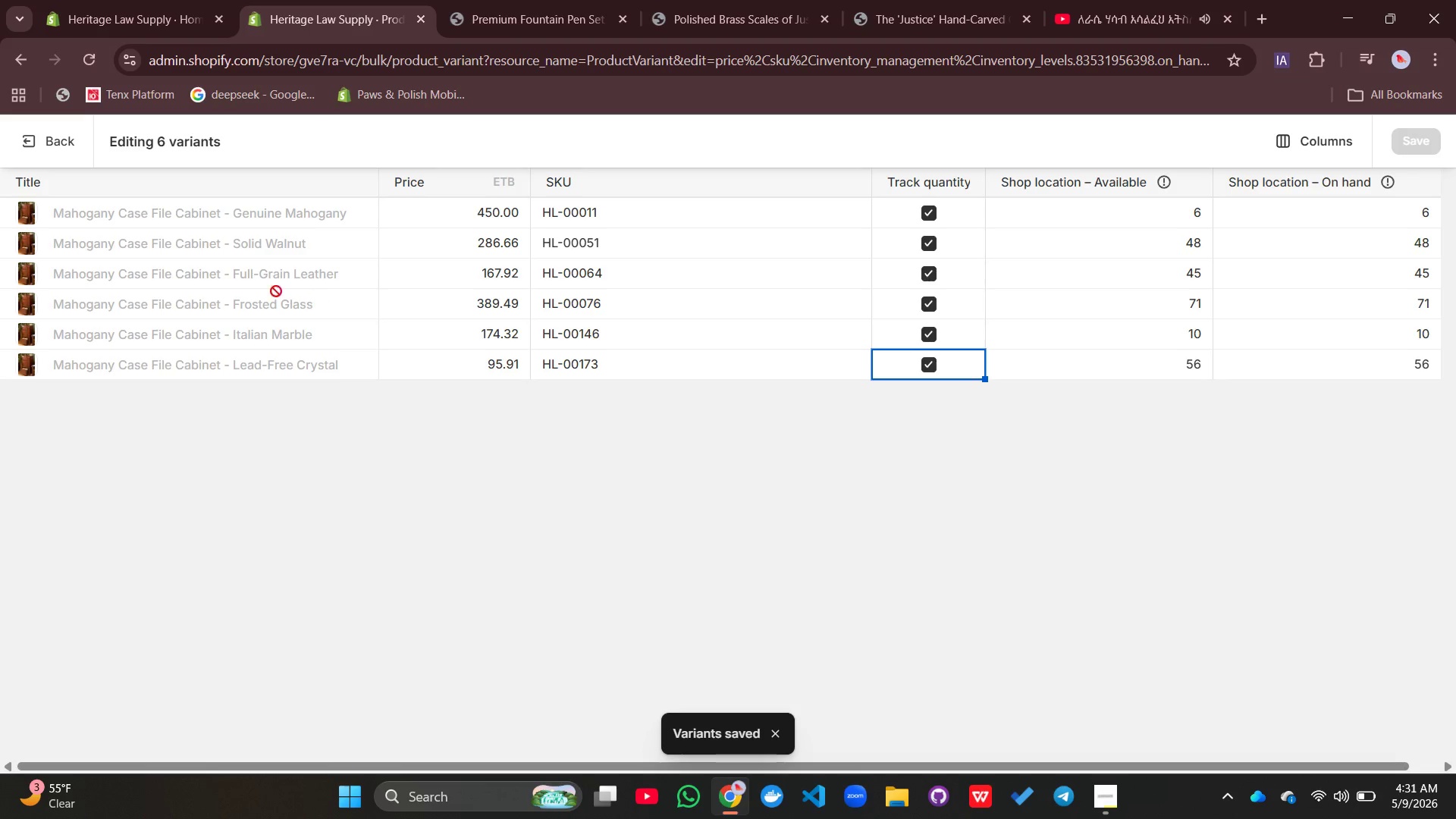 
left_click([53, 141])
 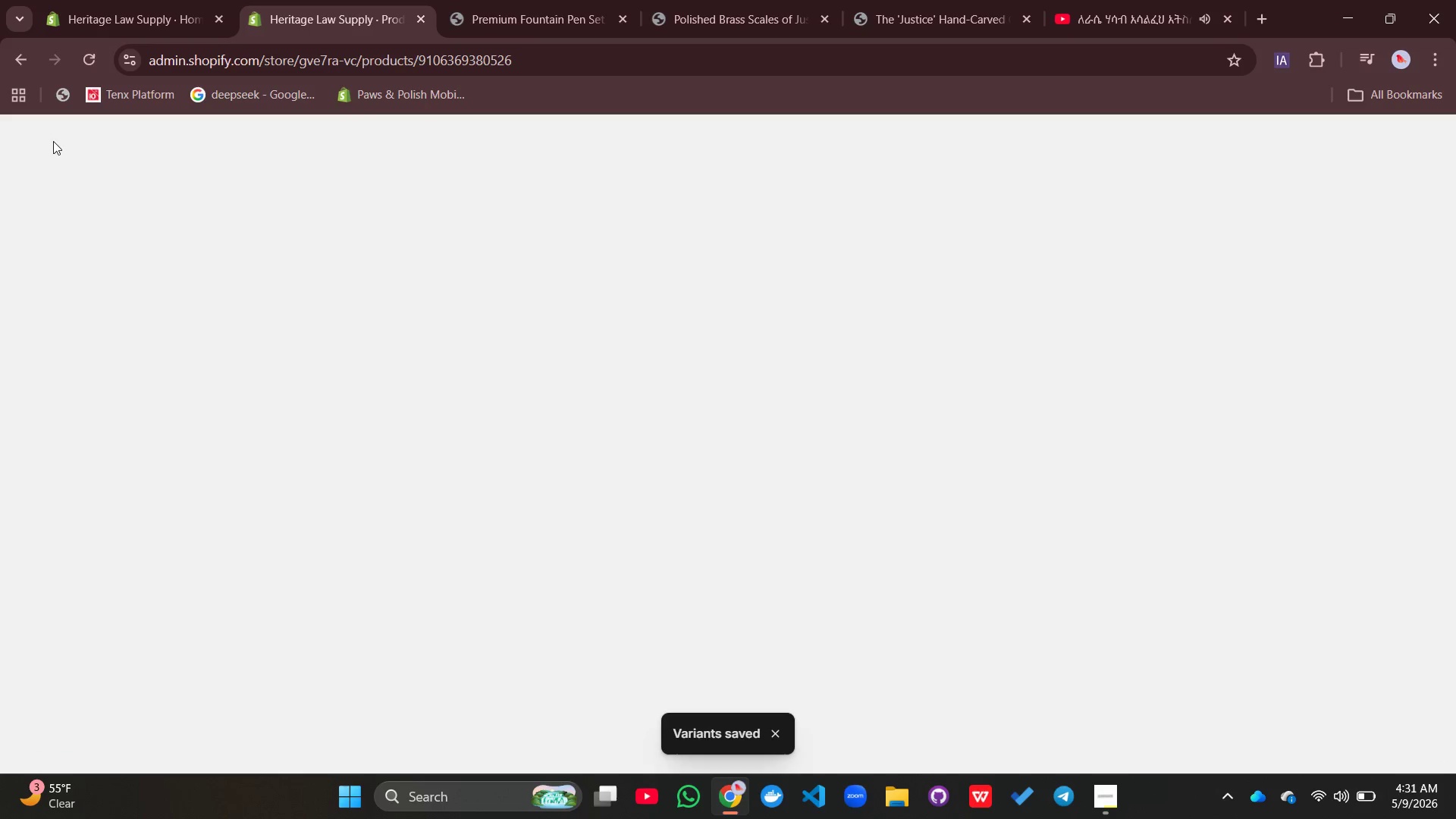 
mouse_move([643, 345])
 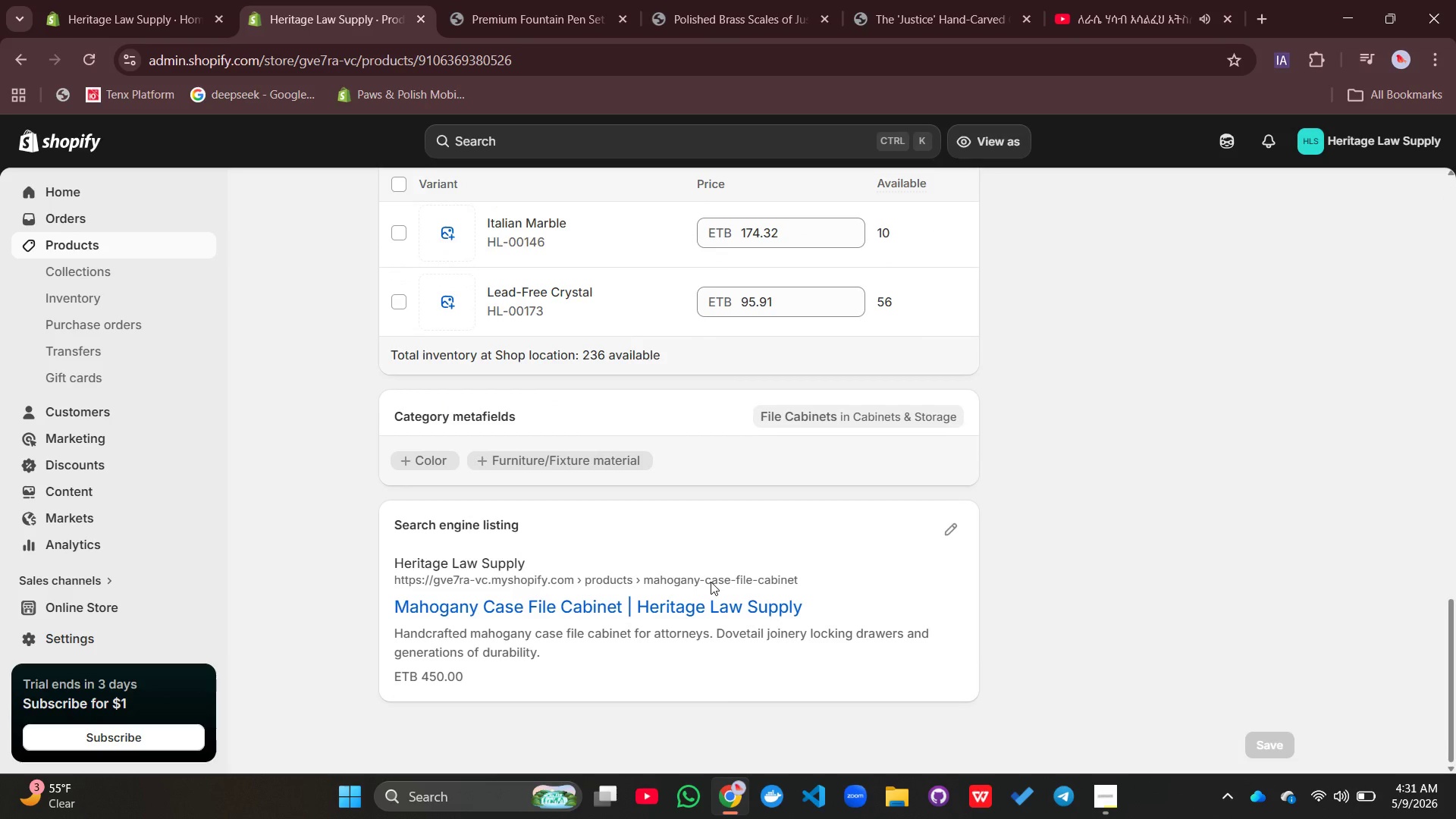 
wait(9.34)
 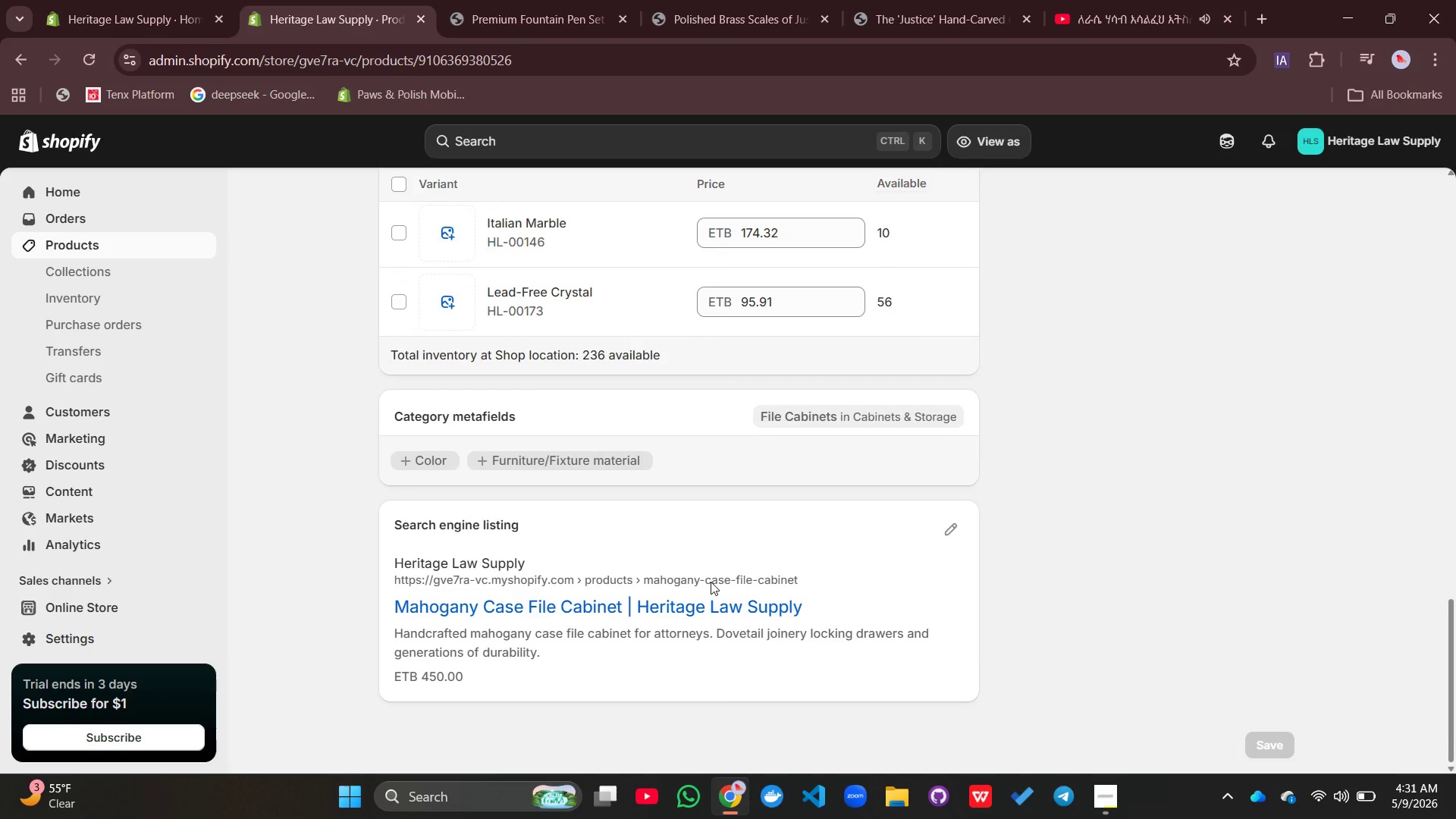 
left_click([1104, 779])